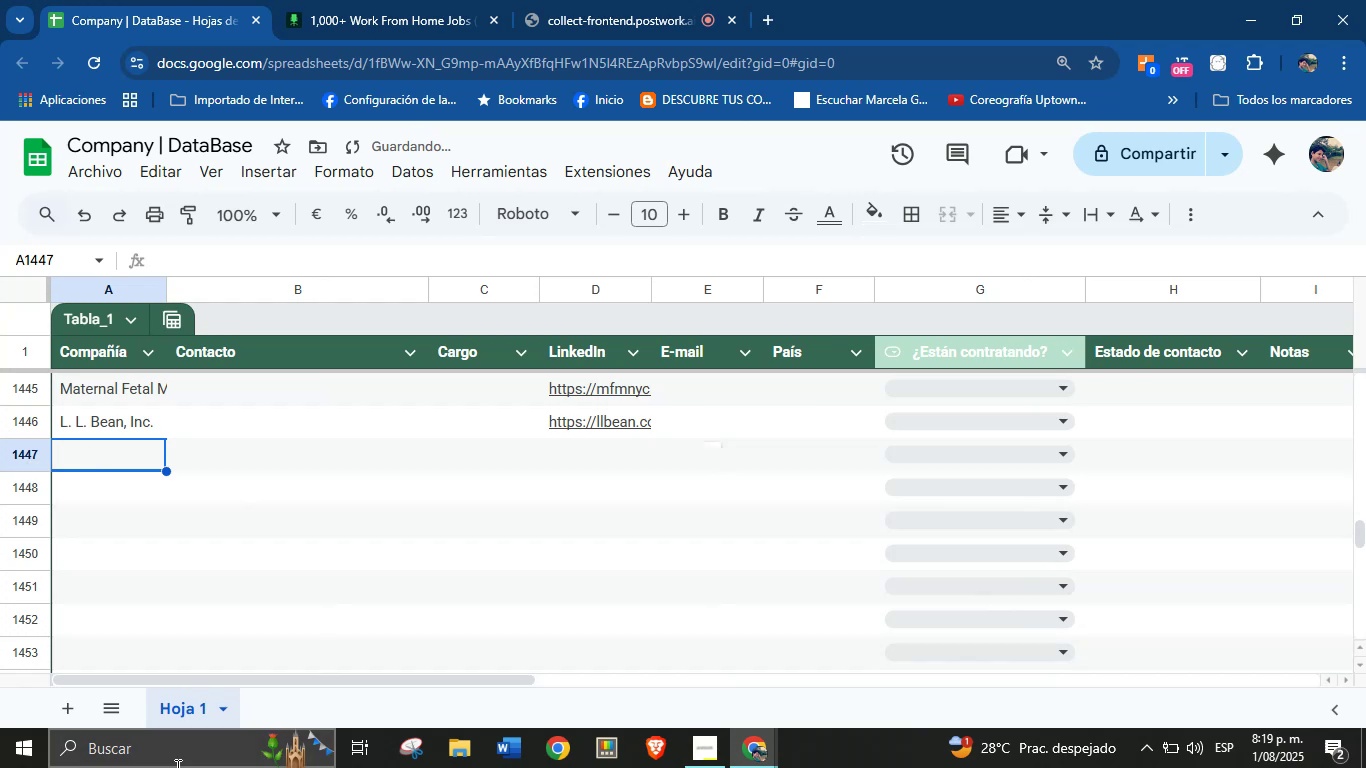 
left_click([361, 0])
 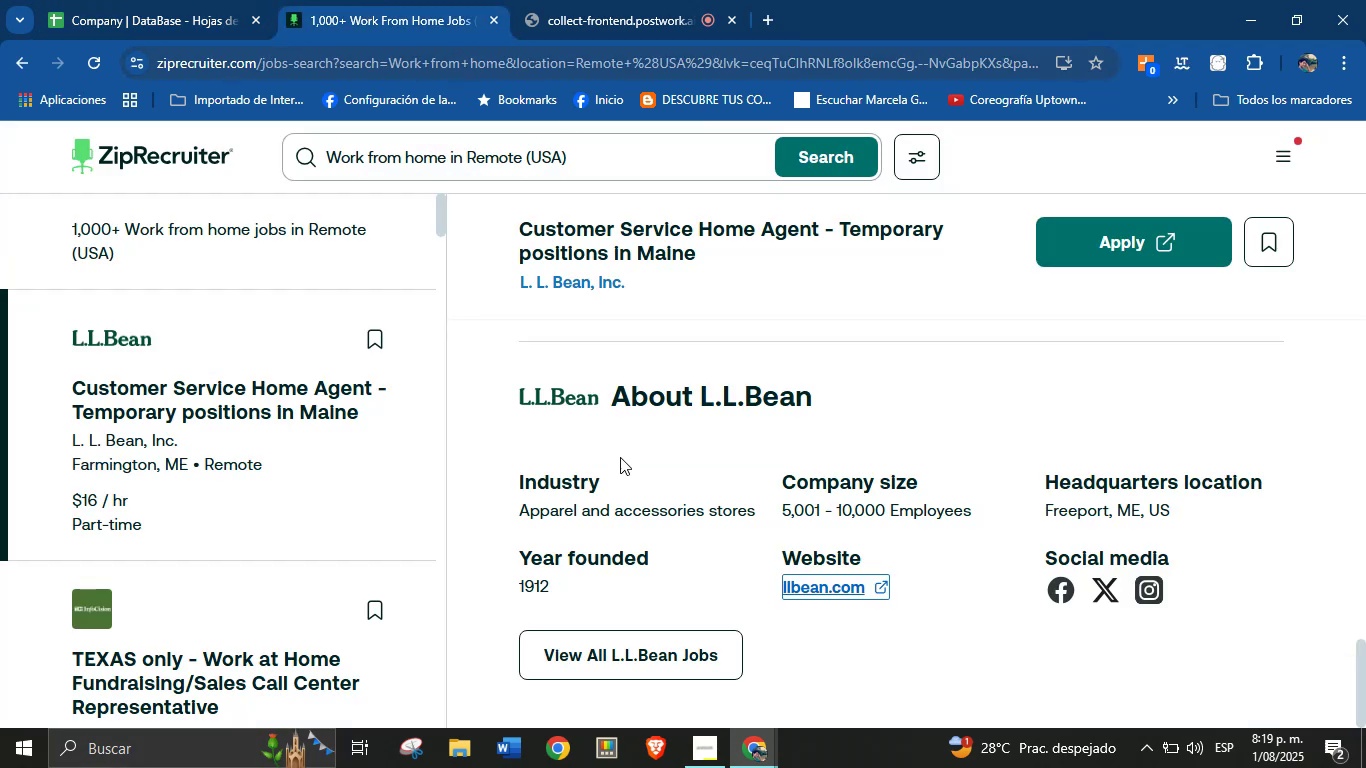 
scroll: coordinate [71, 468], scroll_direction: down, amount: 2.0
 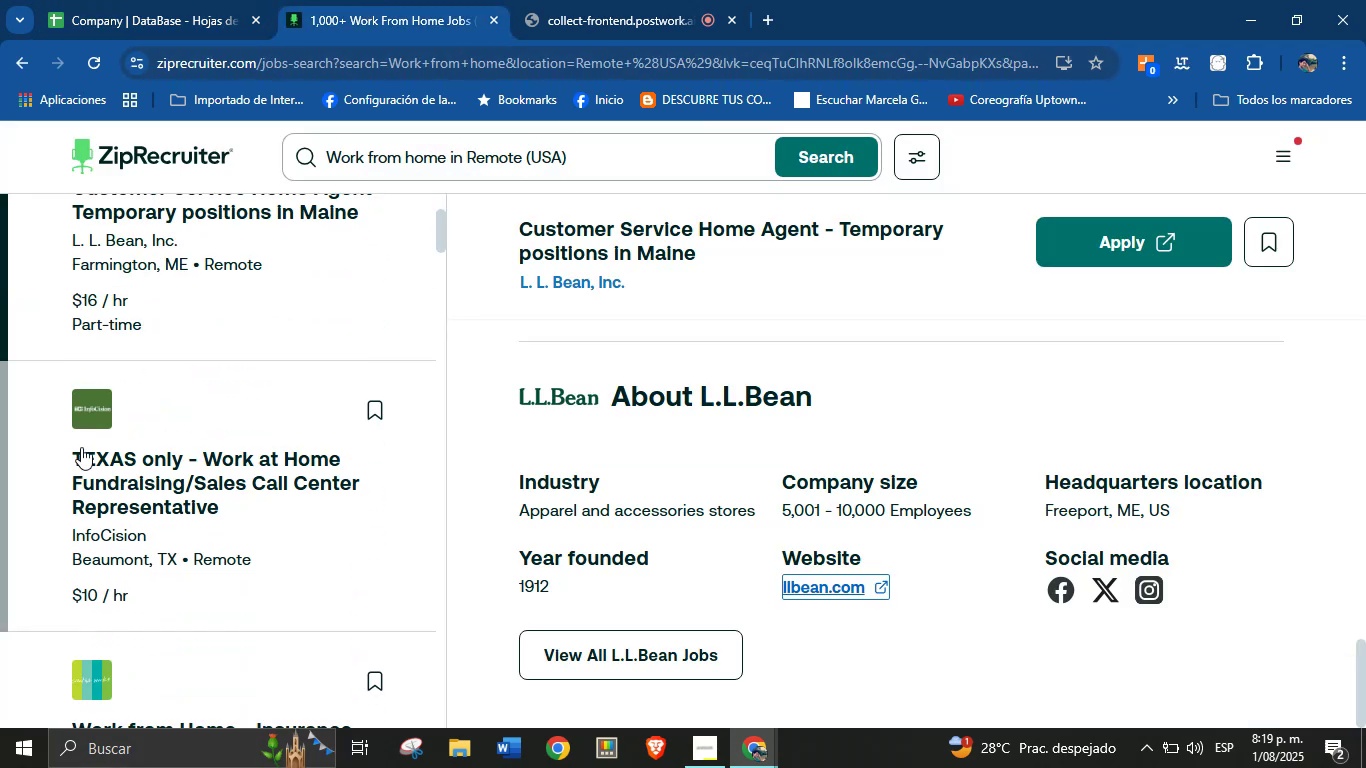 
left_click([97, 405])
 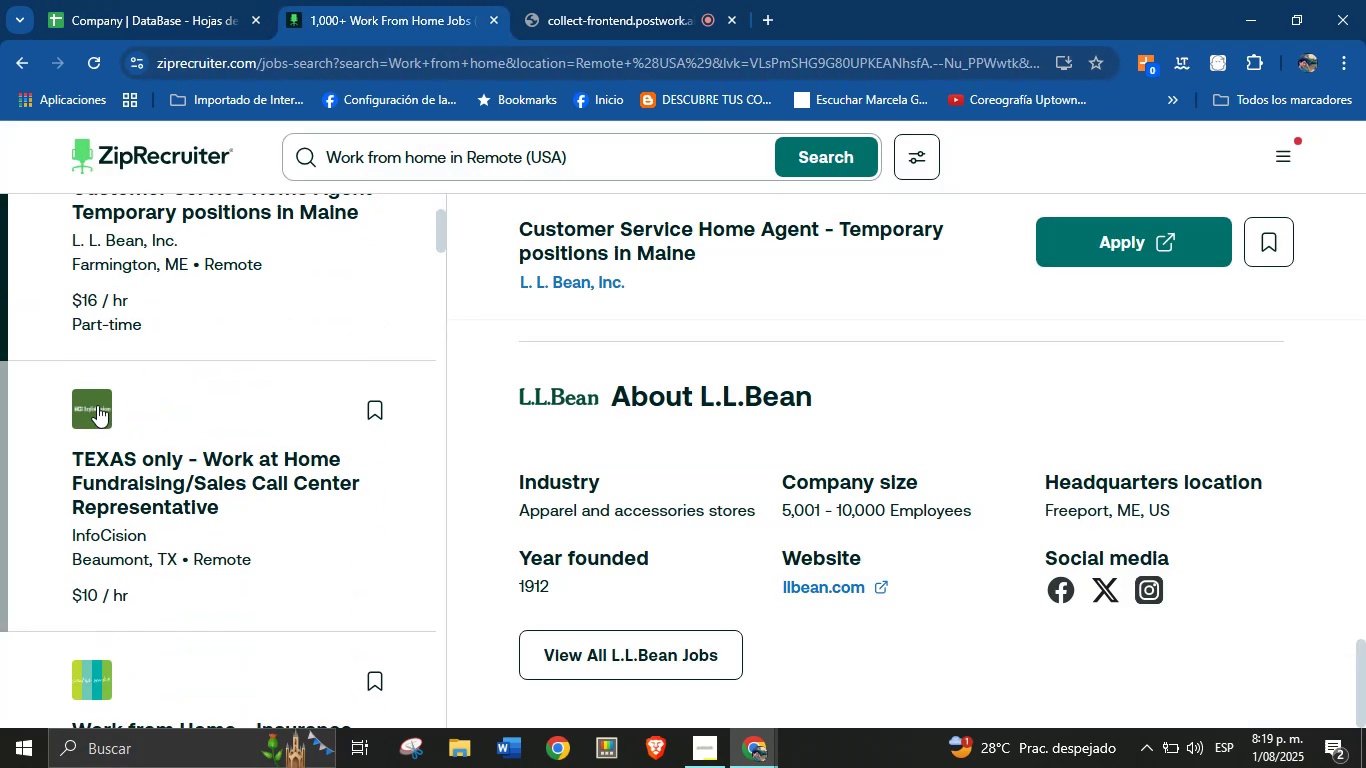 
scroll: coordinate [665, 403], scroll_direction: down, amount: 35.0
 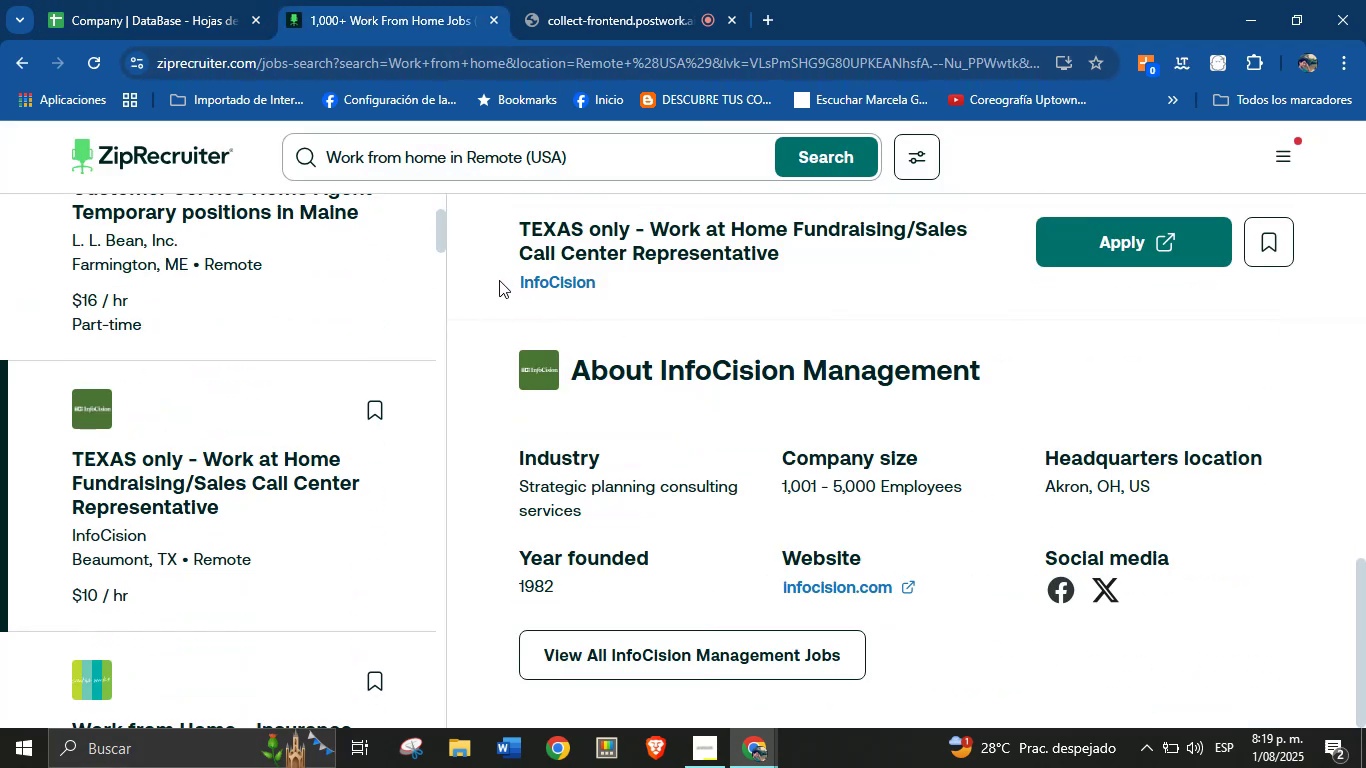 
key(Control+C)
 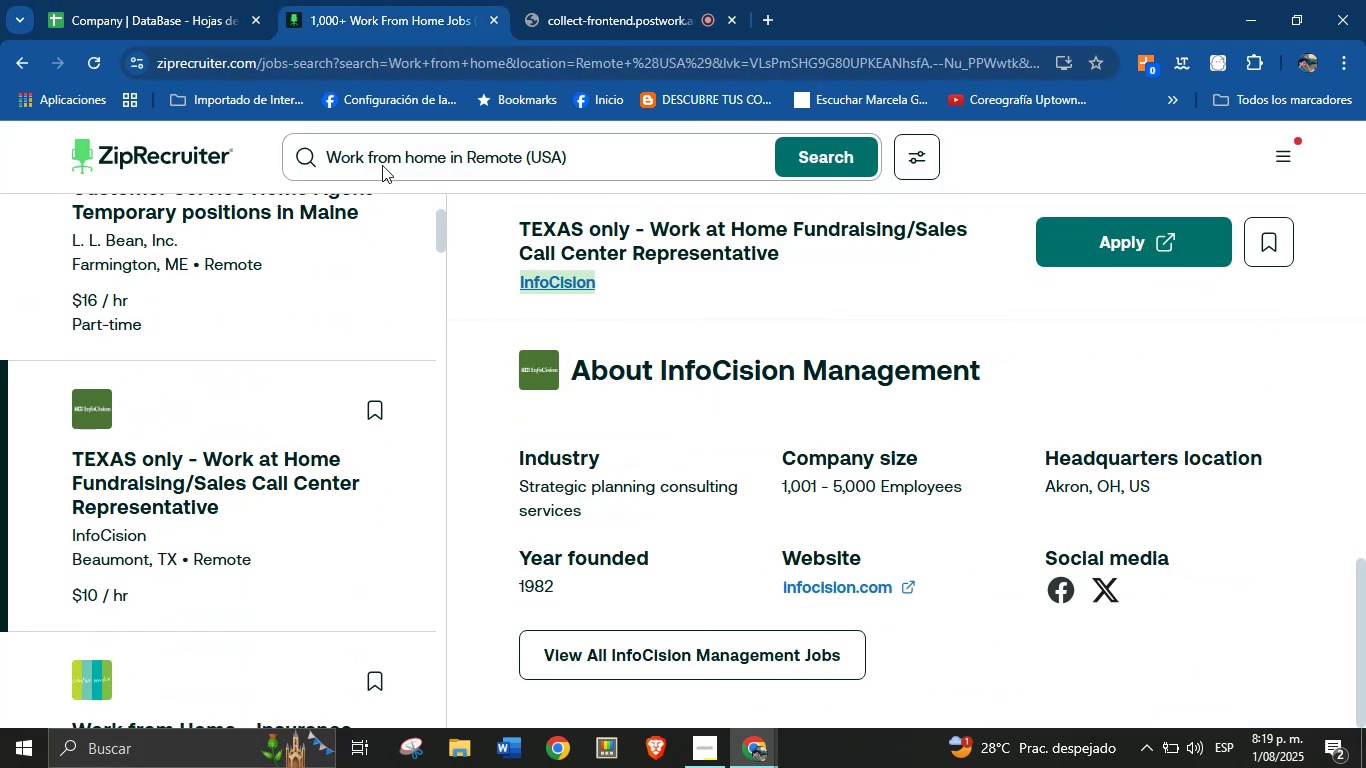 
left_click([136, 0])
 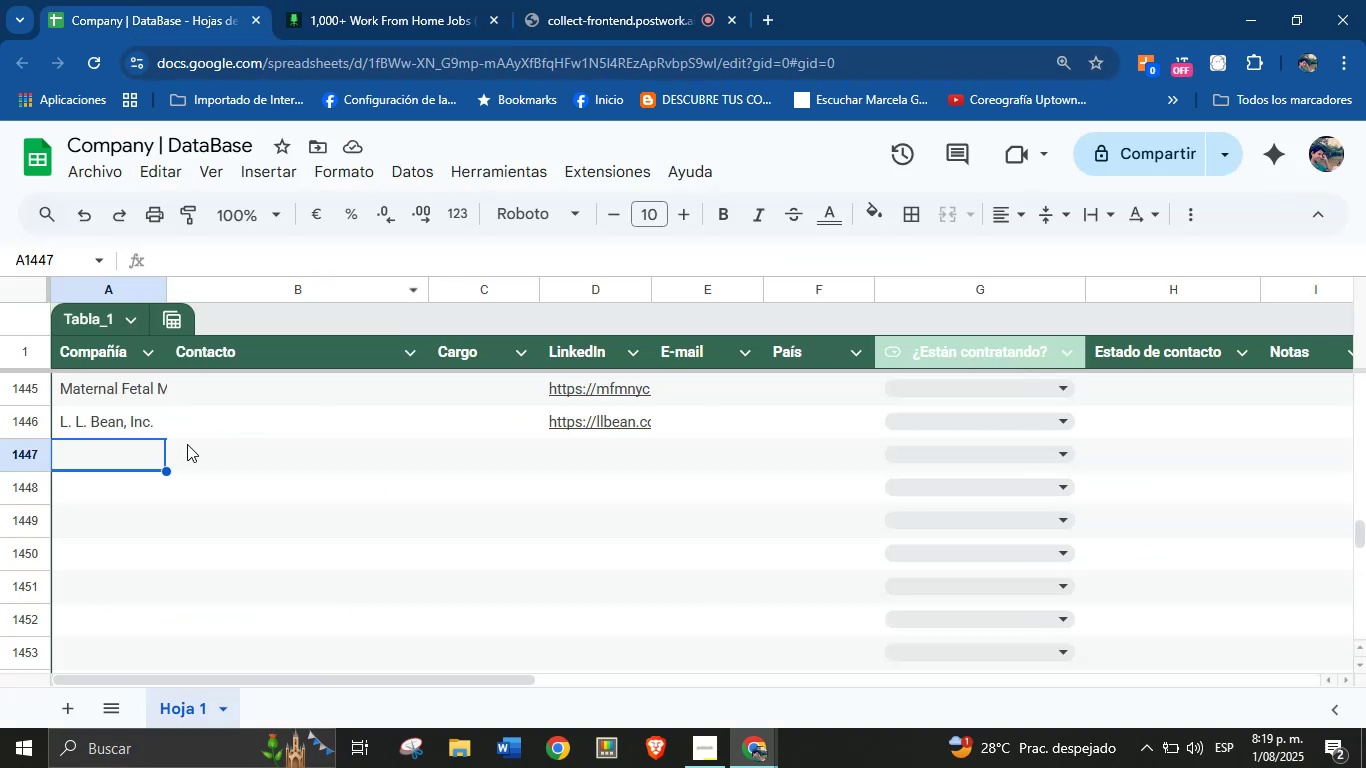 
left_click([138, 454])
 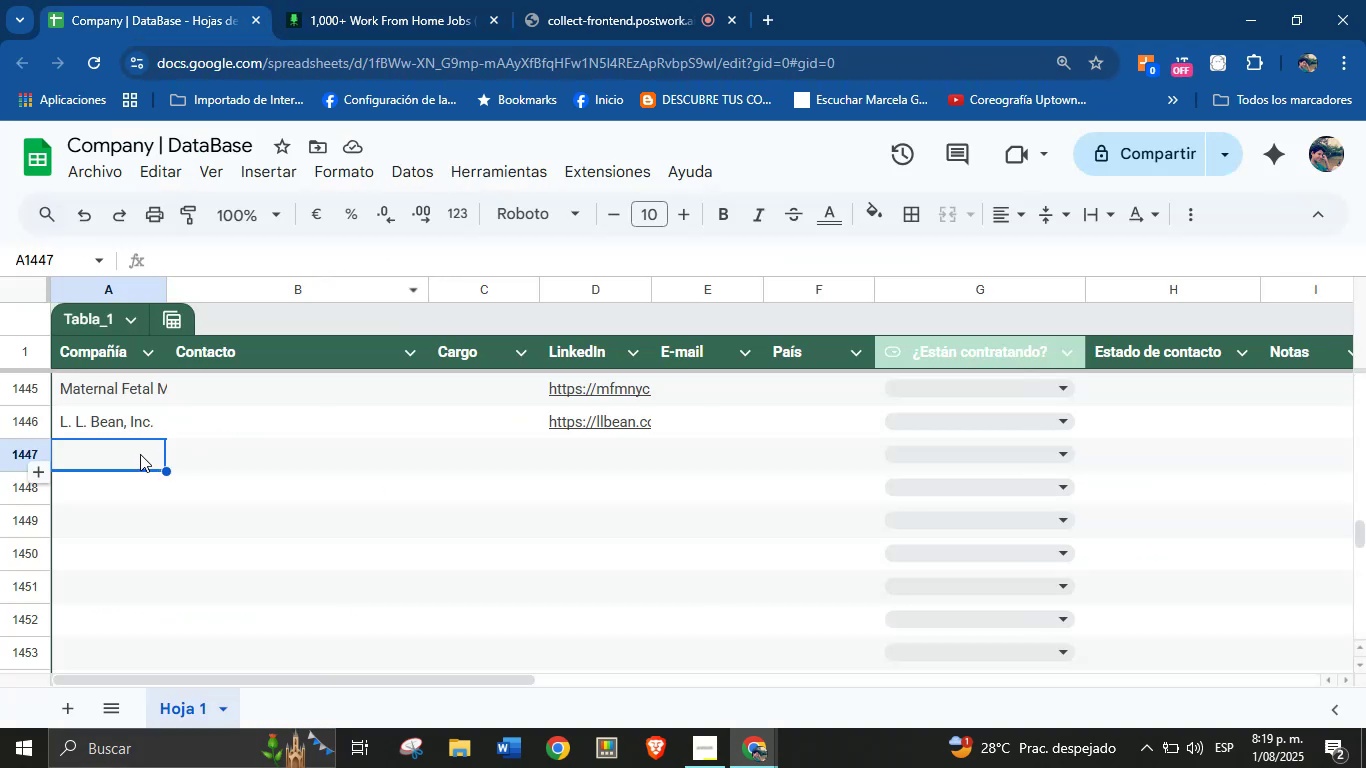 
key(Control+V)
 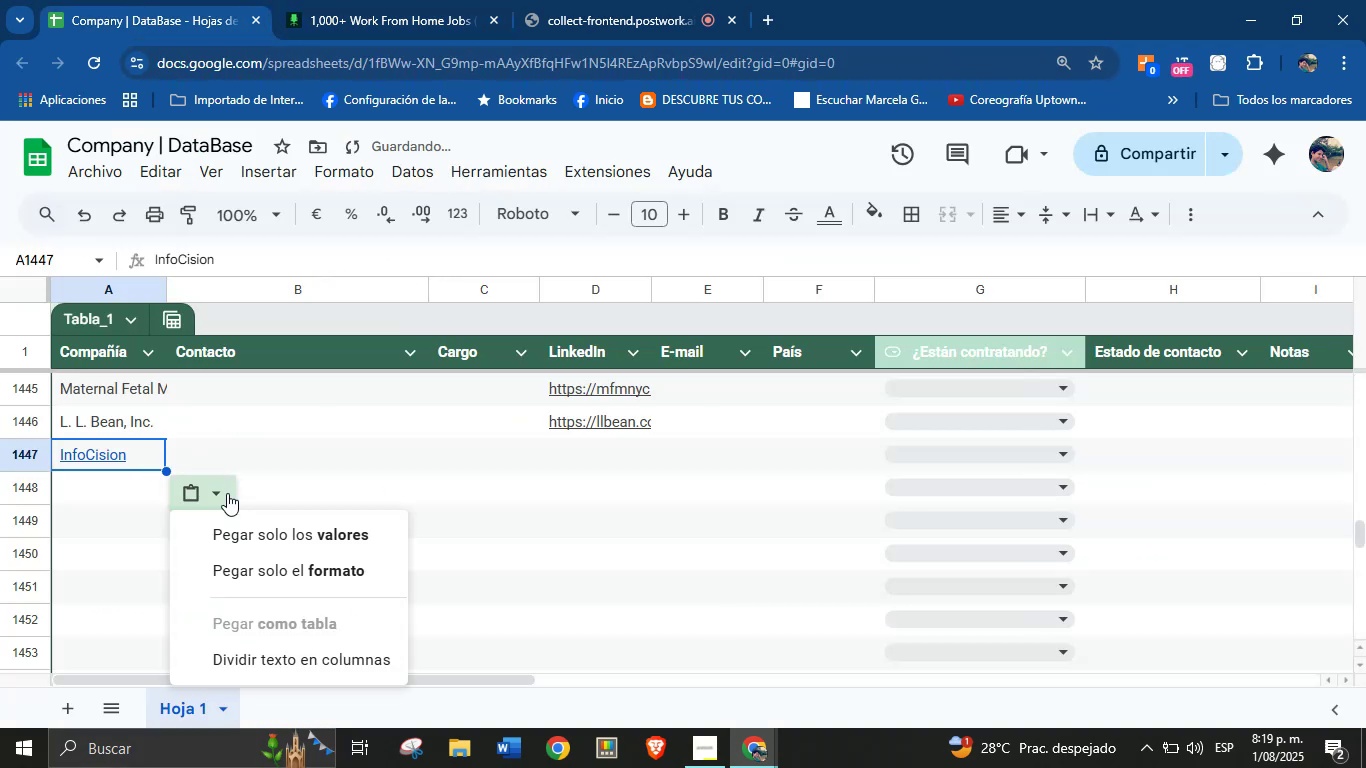 
left_click([250, 524])
 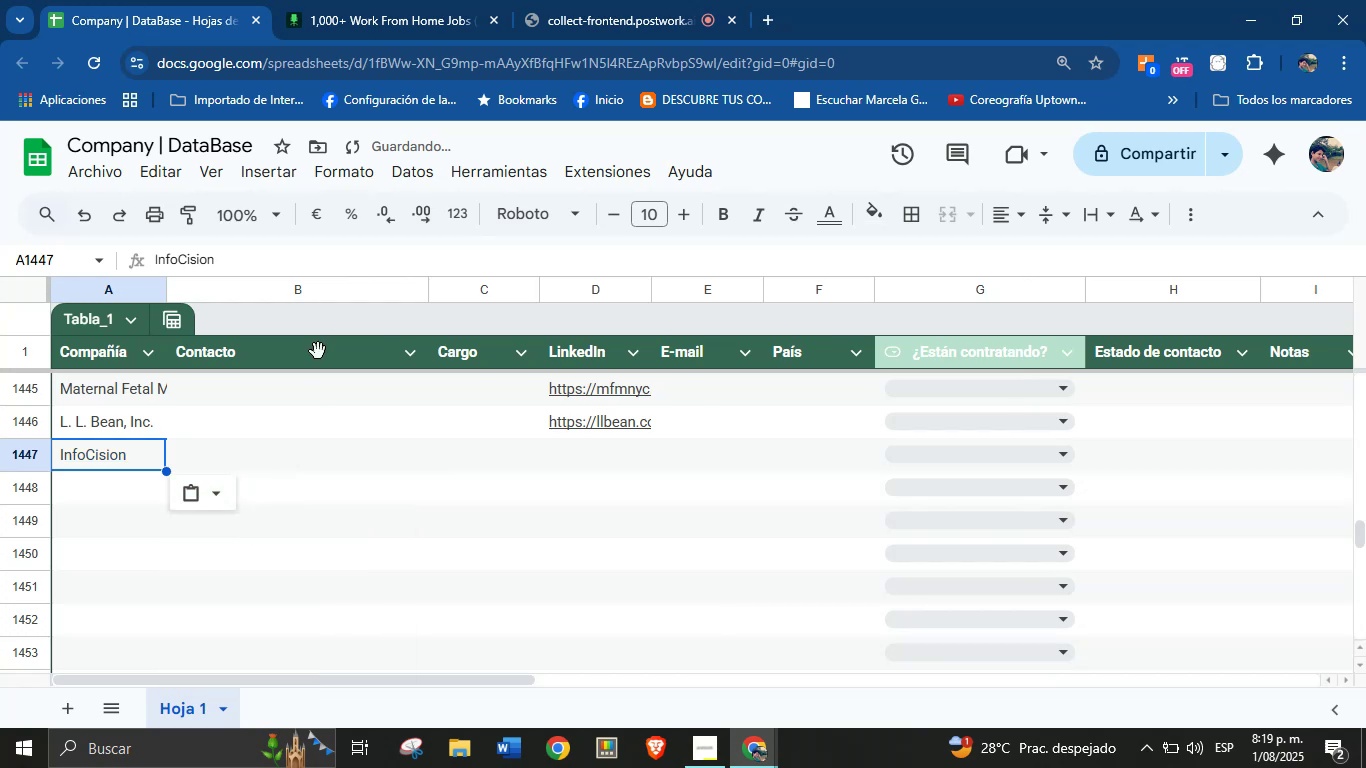 
left_click([371, 0])
 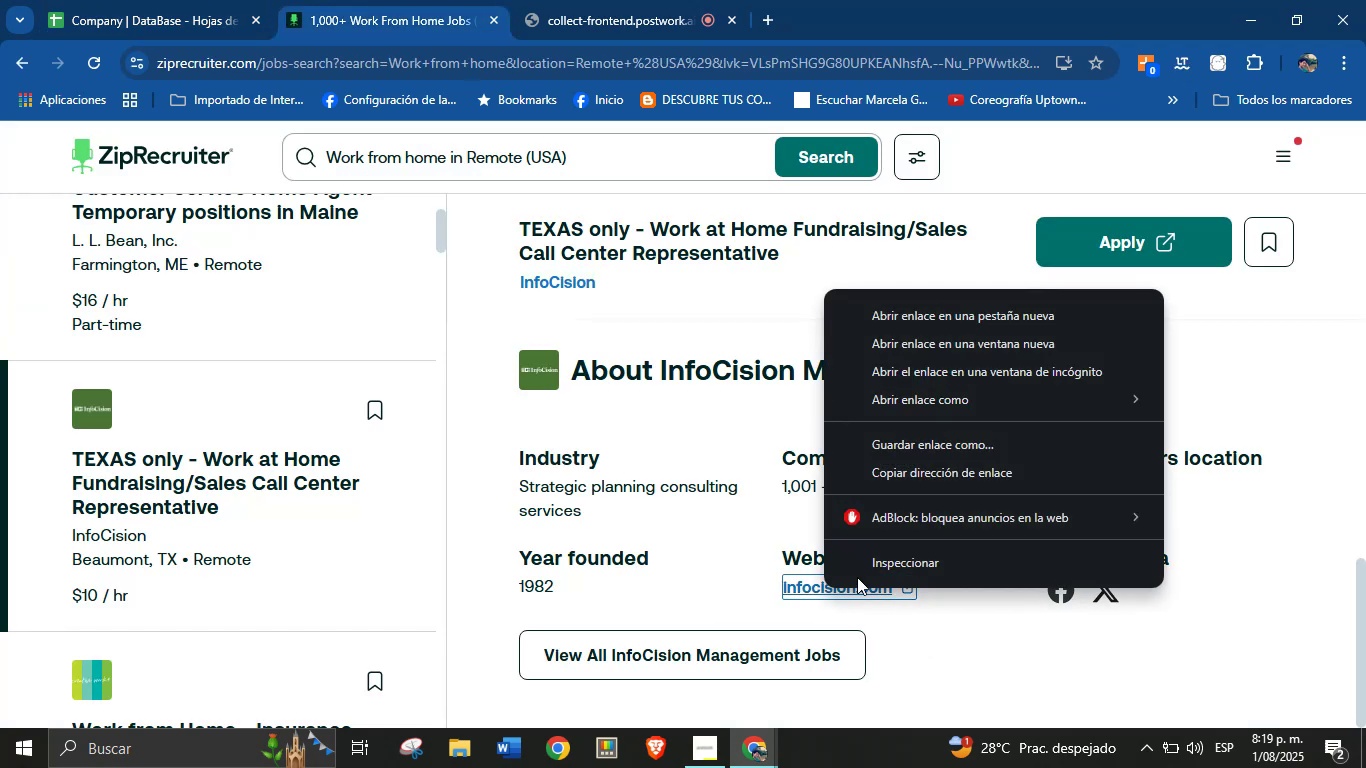 
left_click([925, 480])
 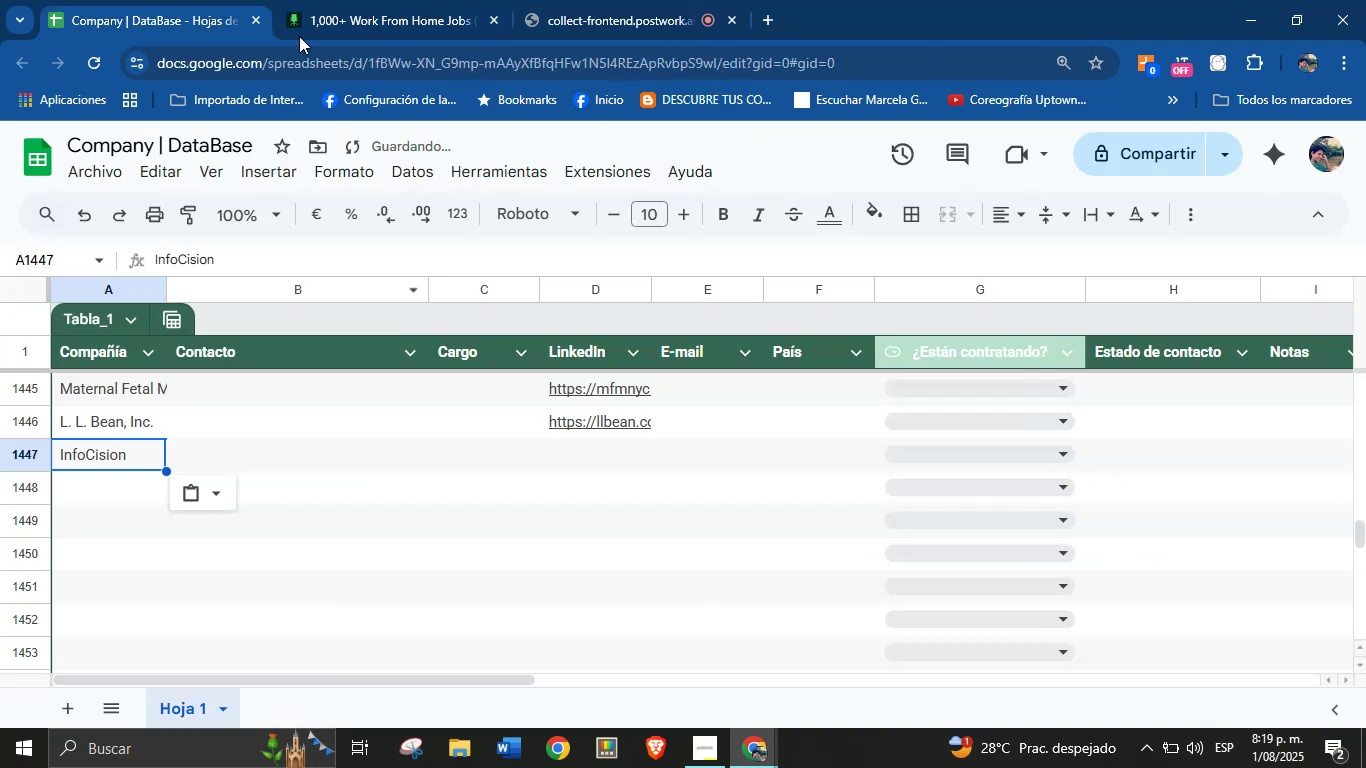 
hold_key(key=ControlLeft, duration=0.41)
 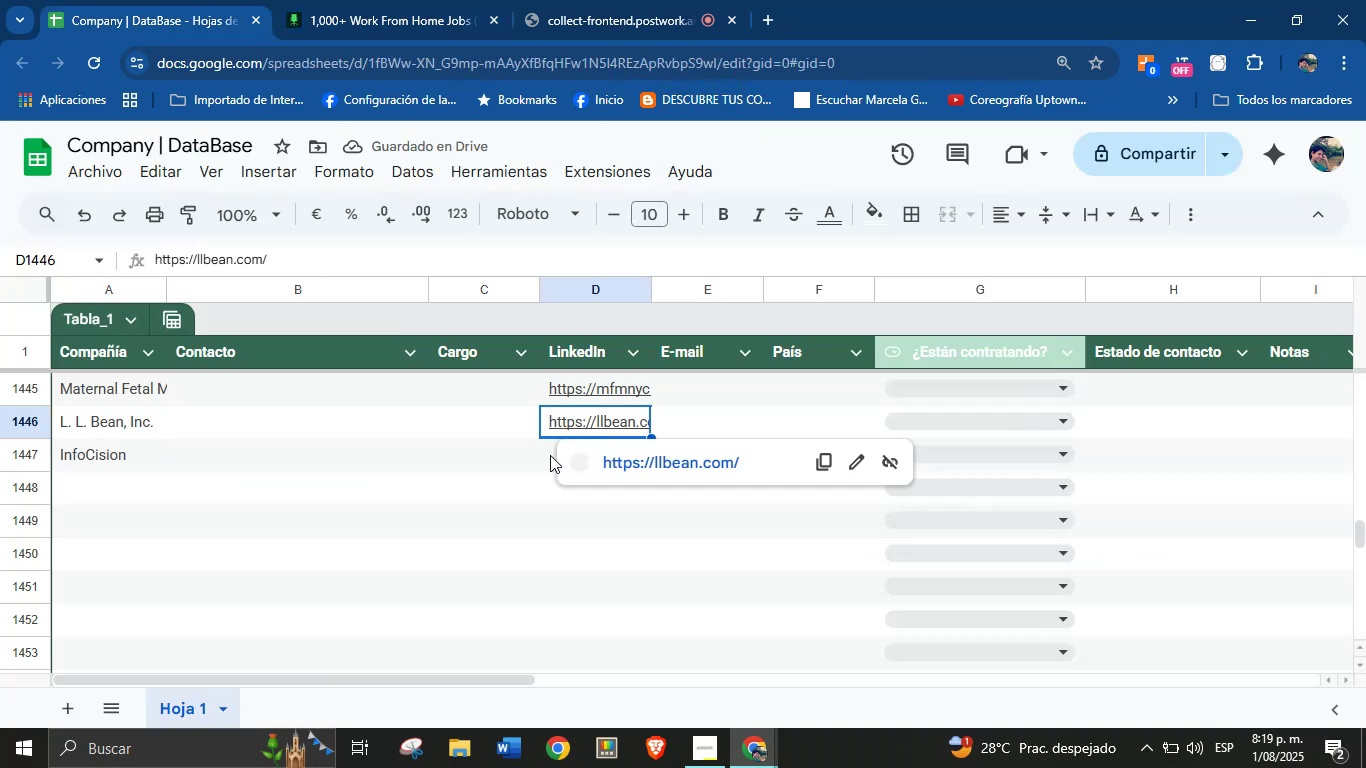 
left_click([540, 456])
 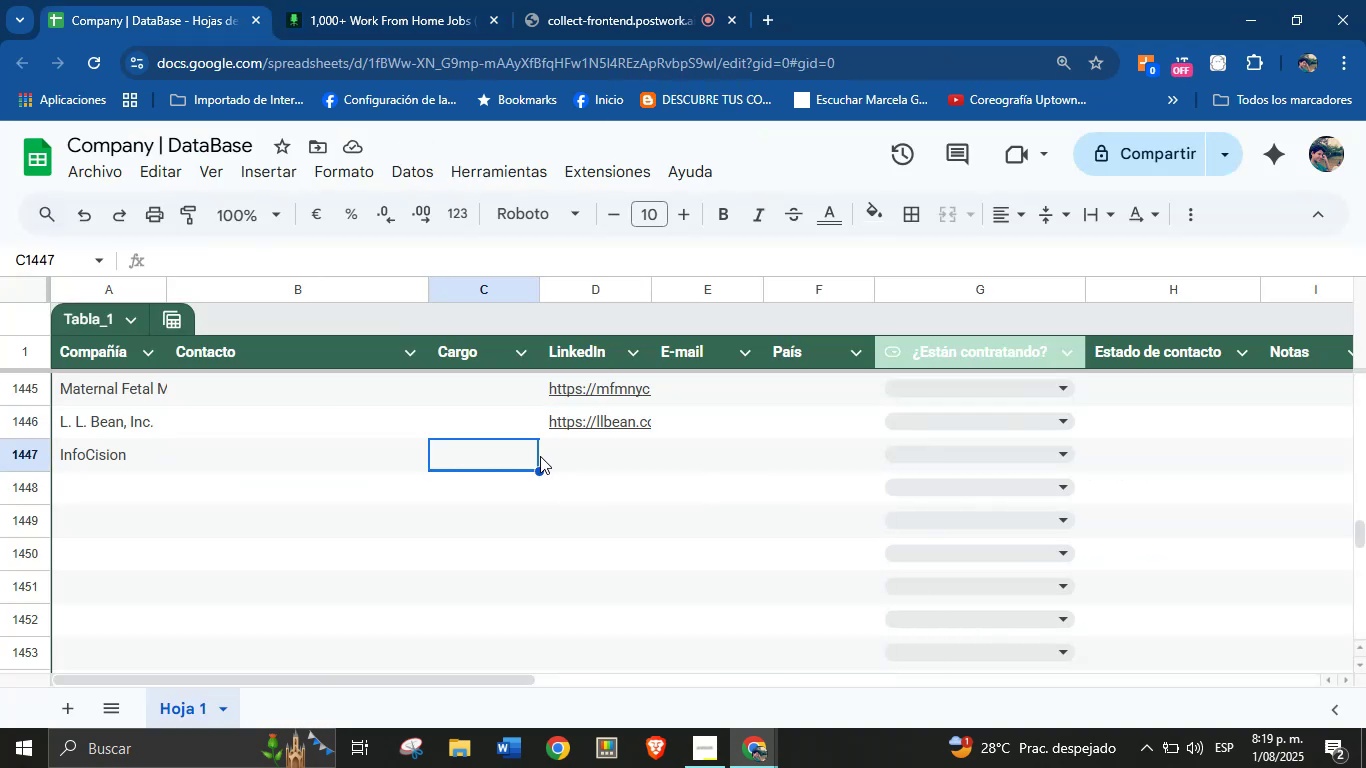 
left_click([580, 455])
 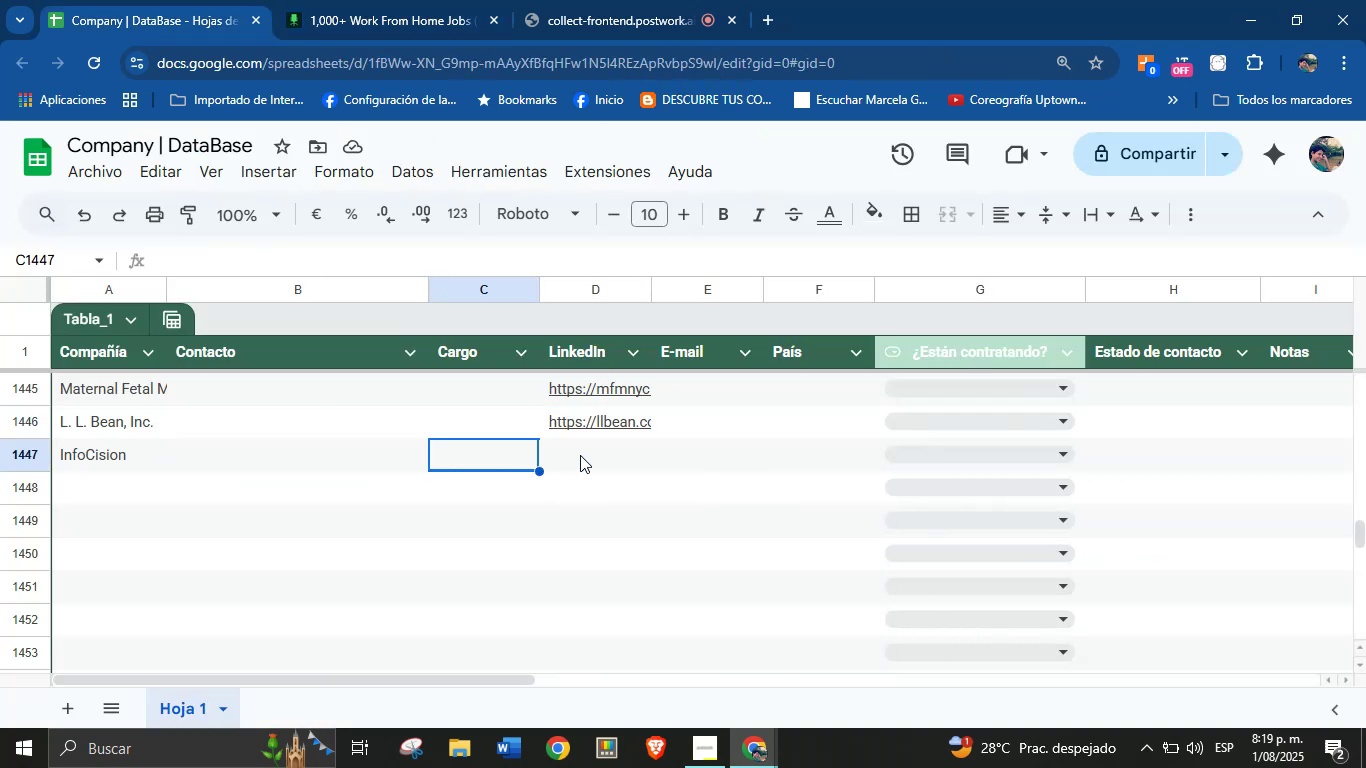 
key(Control+V)
 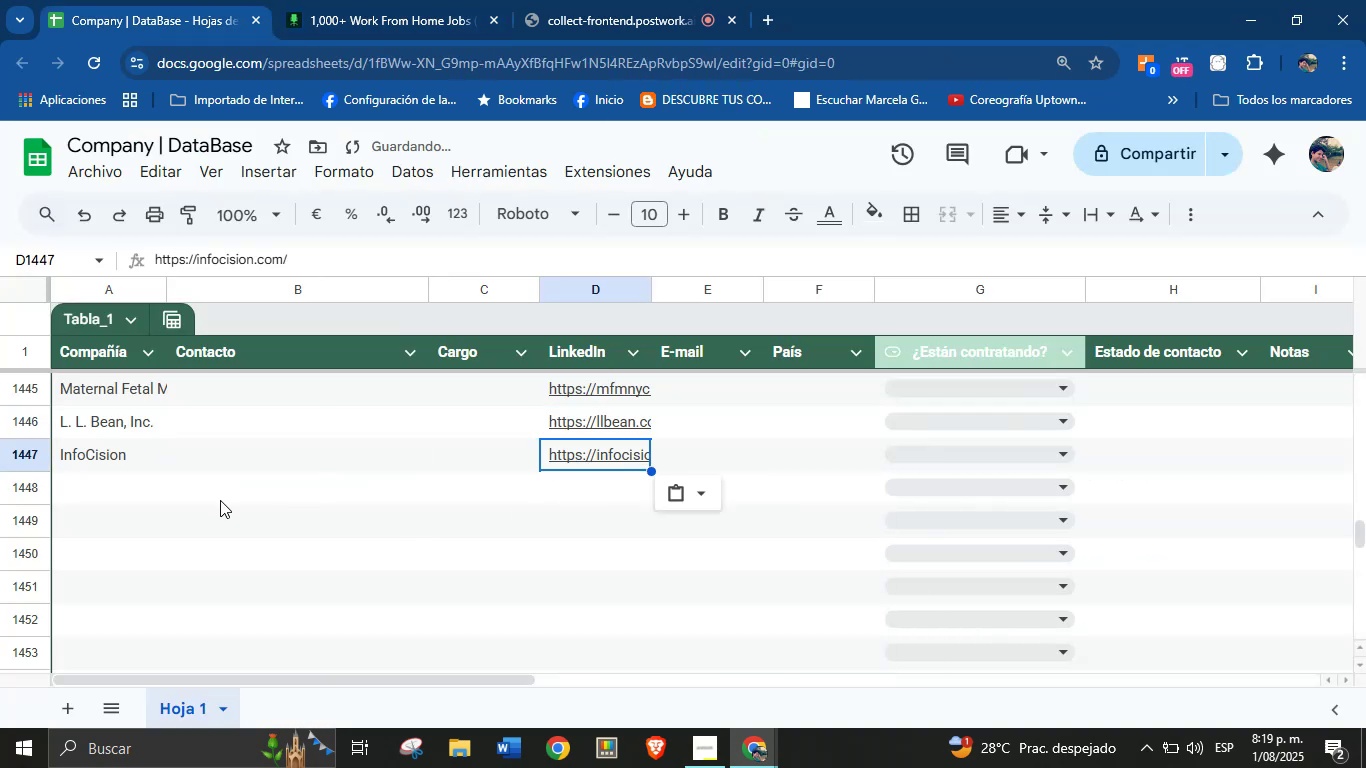 
left_click([116, 492])
 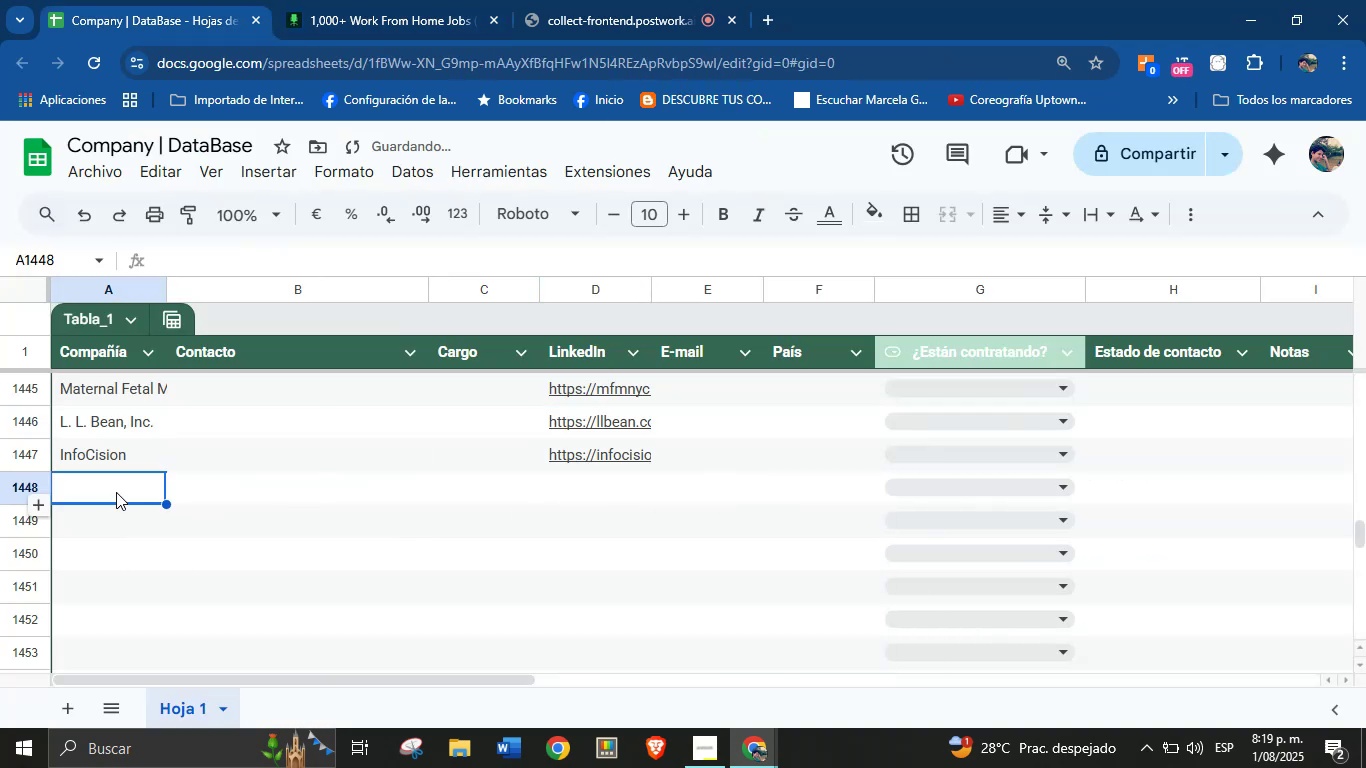 
scroll: coordinate [116, 492], scroll_direction: down, amount: 1.0
 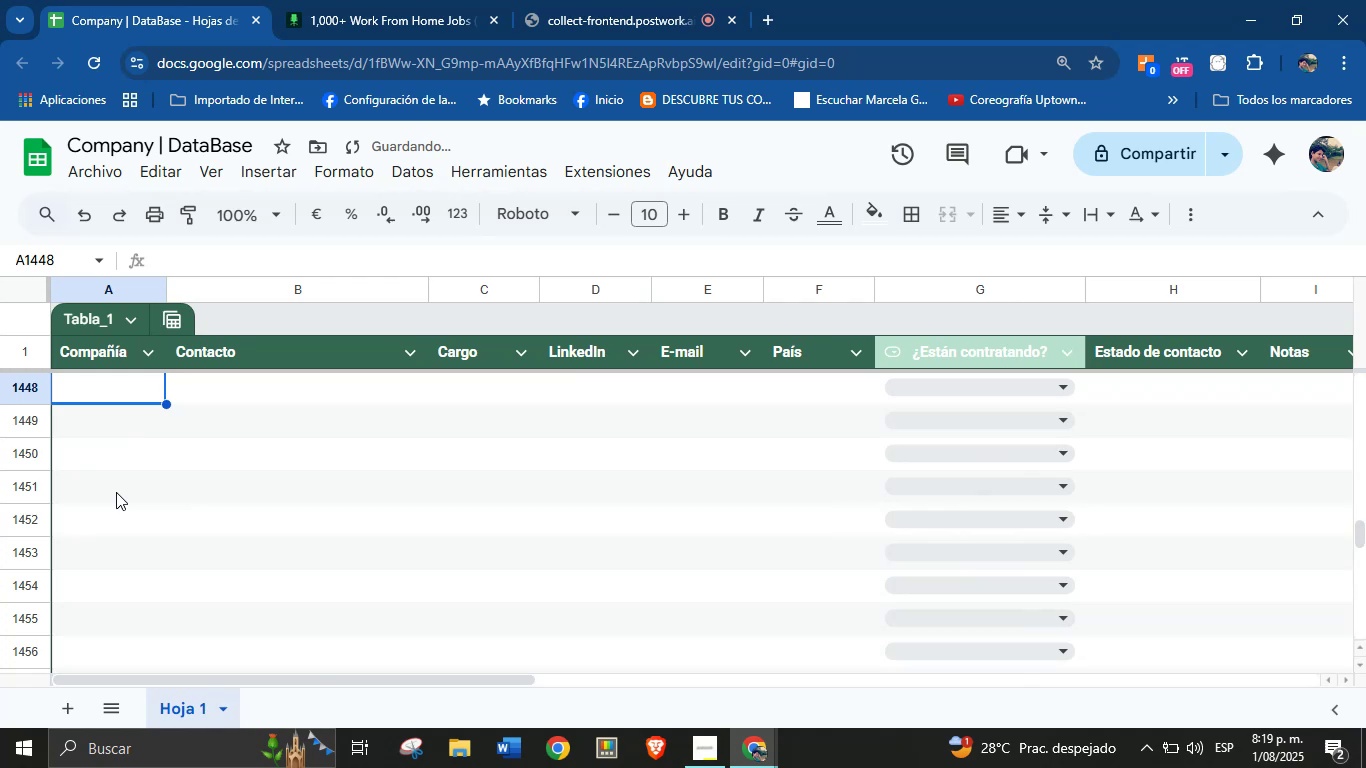 
scroll: coordinate [116, 492], scroll_direction: up, amount: 1.0
 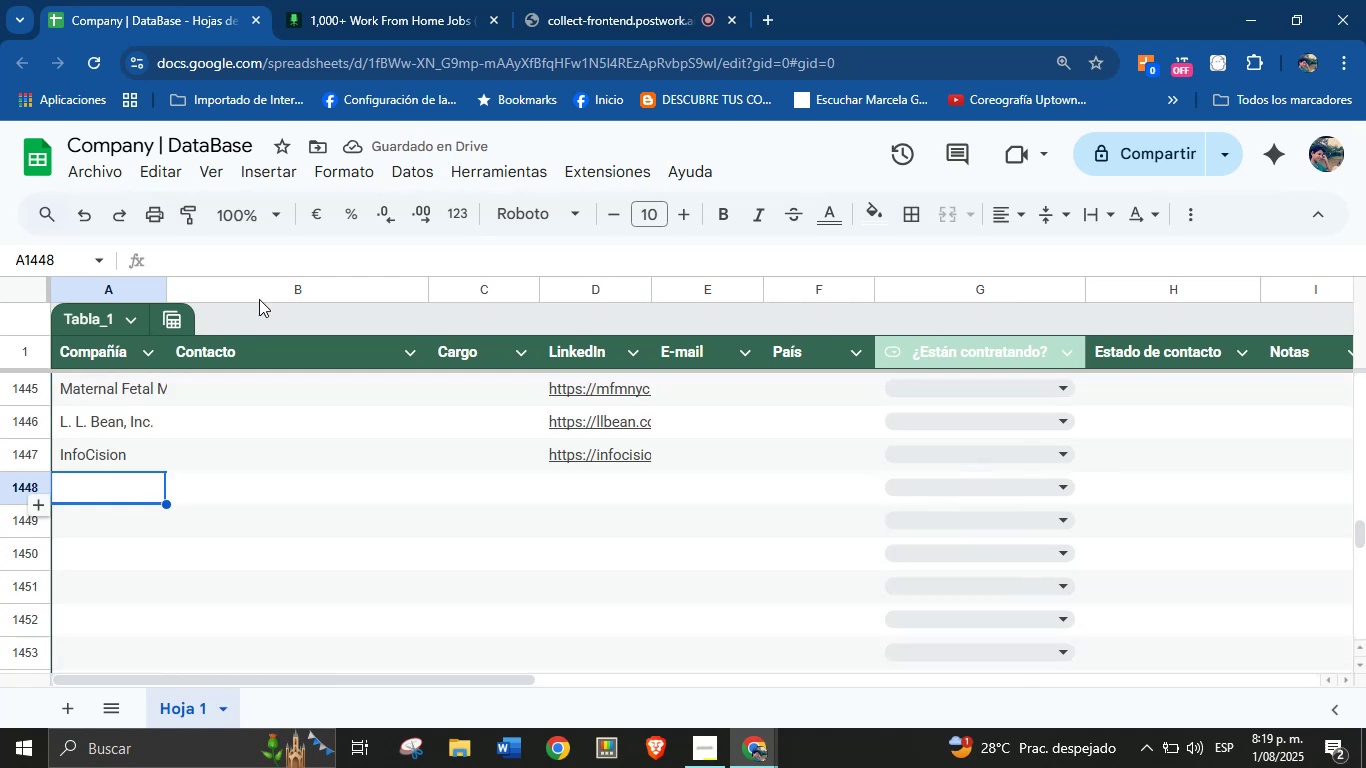 
left_click([378, 0])
 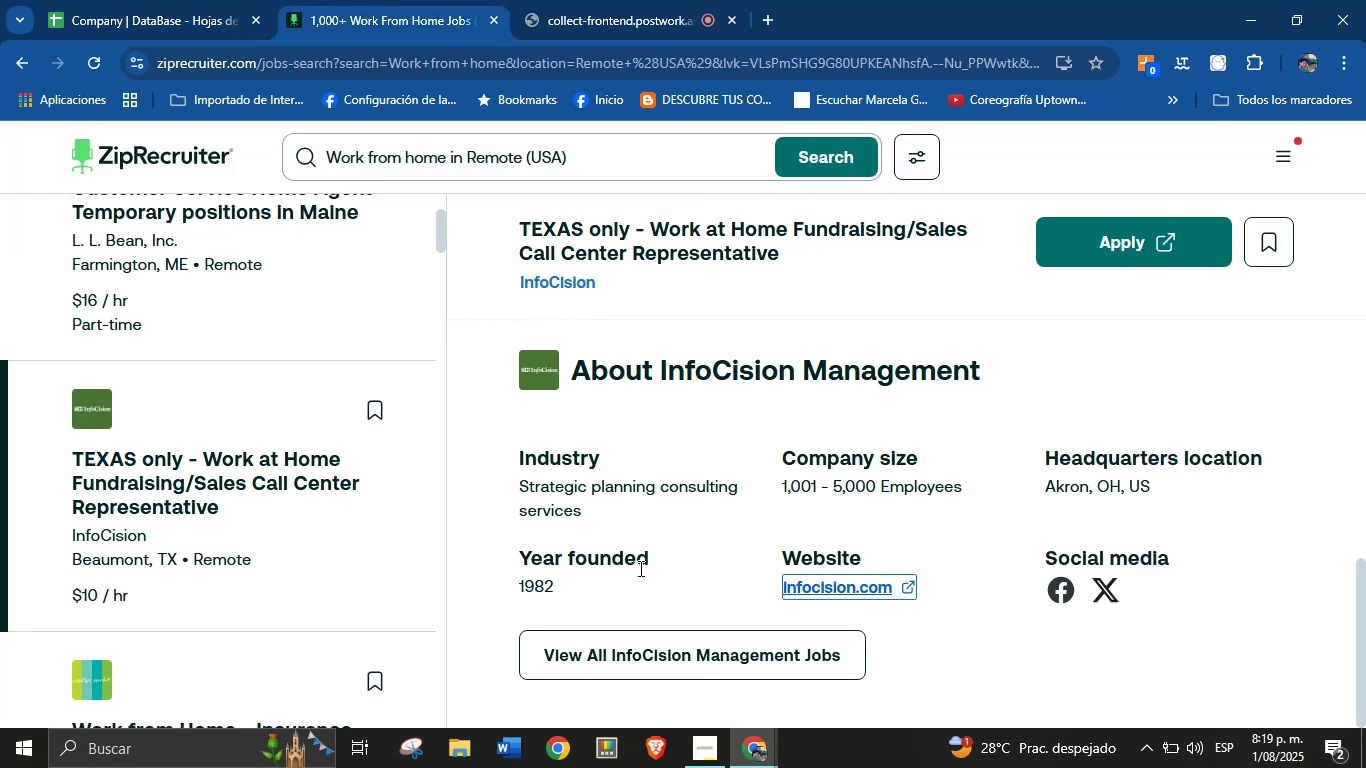 
scroll: coordinate [308, 541], scroll_direction: down, amount: 1.0
 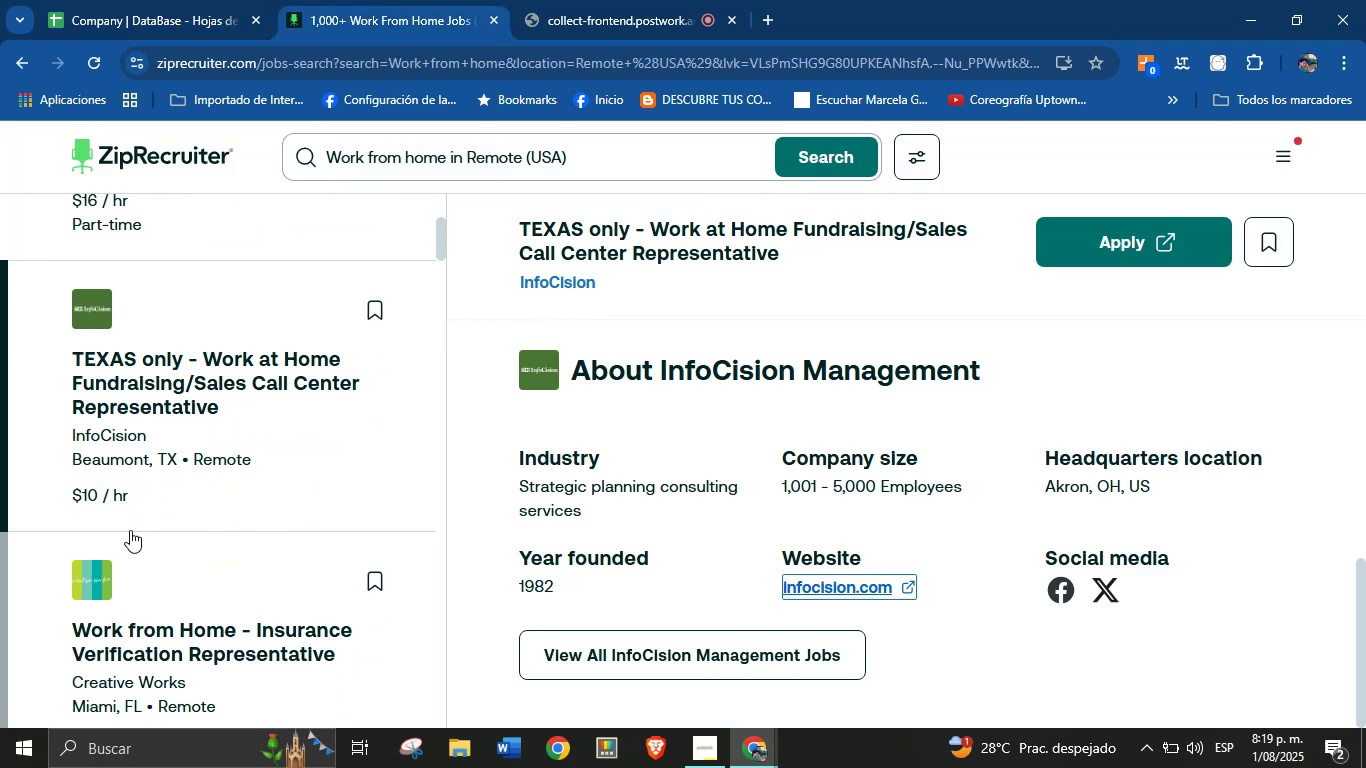 
left_click([102, 564])
 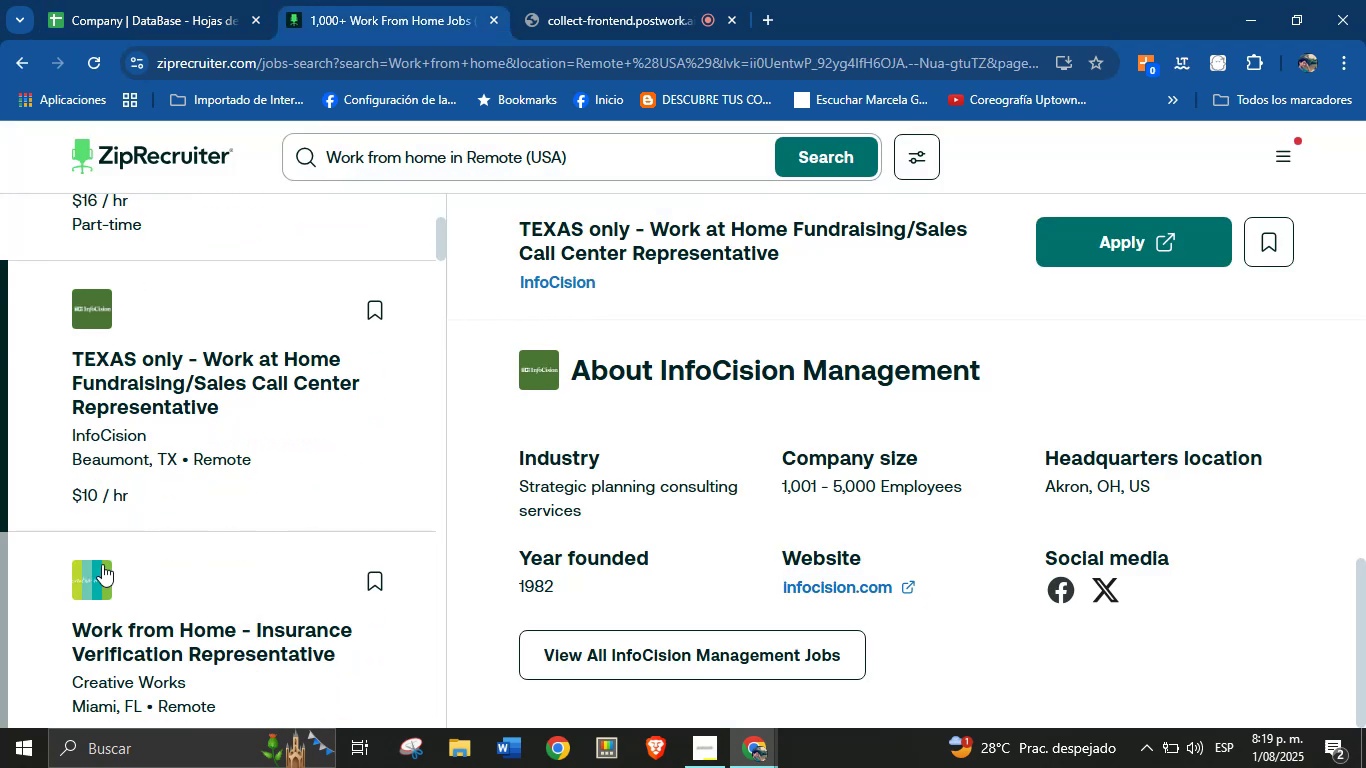 
scroll: coordinate [202, 564], scroll_direction: down, amount: 114.0
 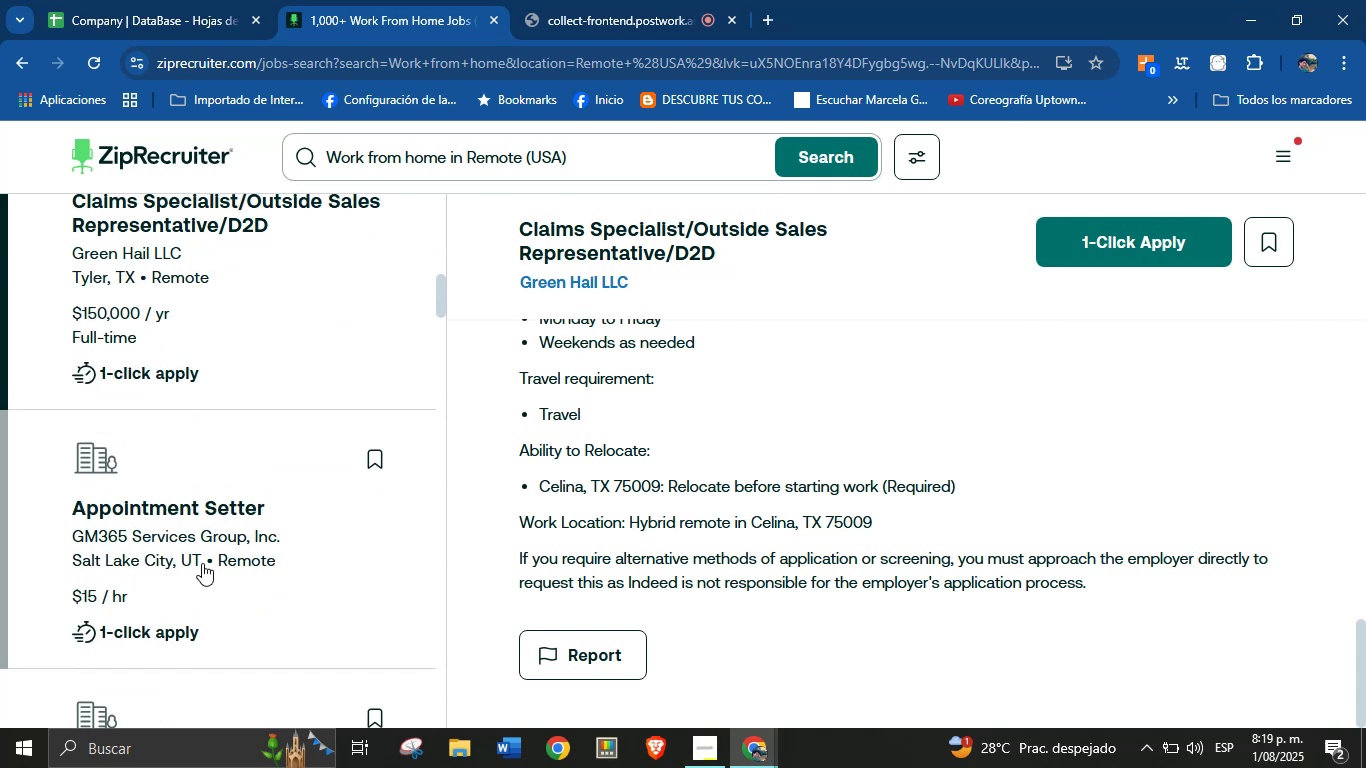 
left_click([187, 509])
 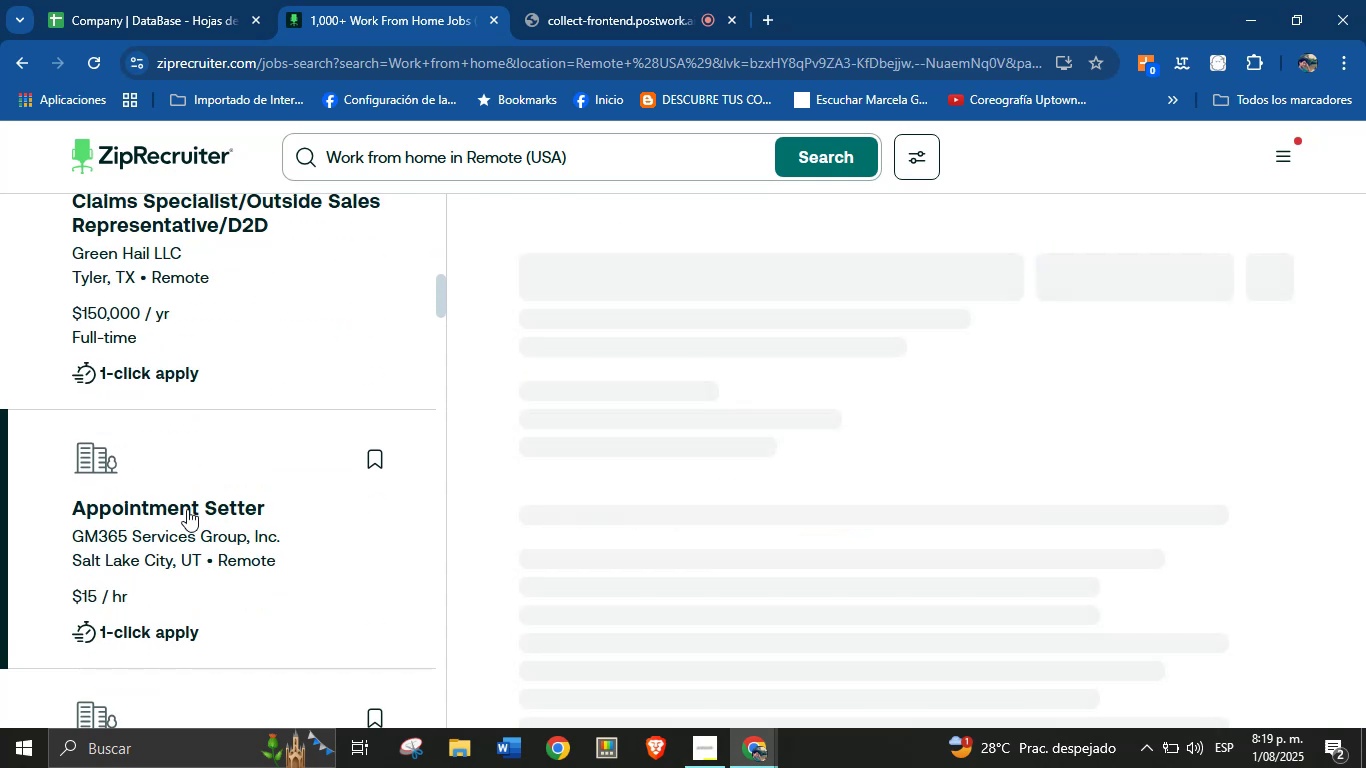 
scroll: coordinate [120, 472], scroll_direction: down, amount: 70.0
 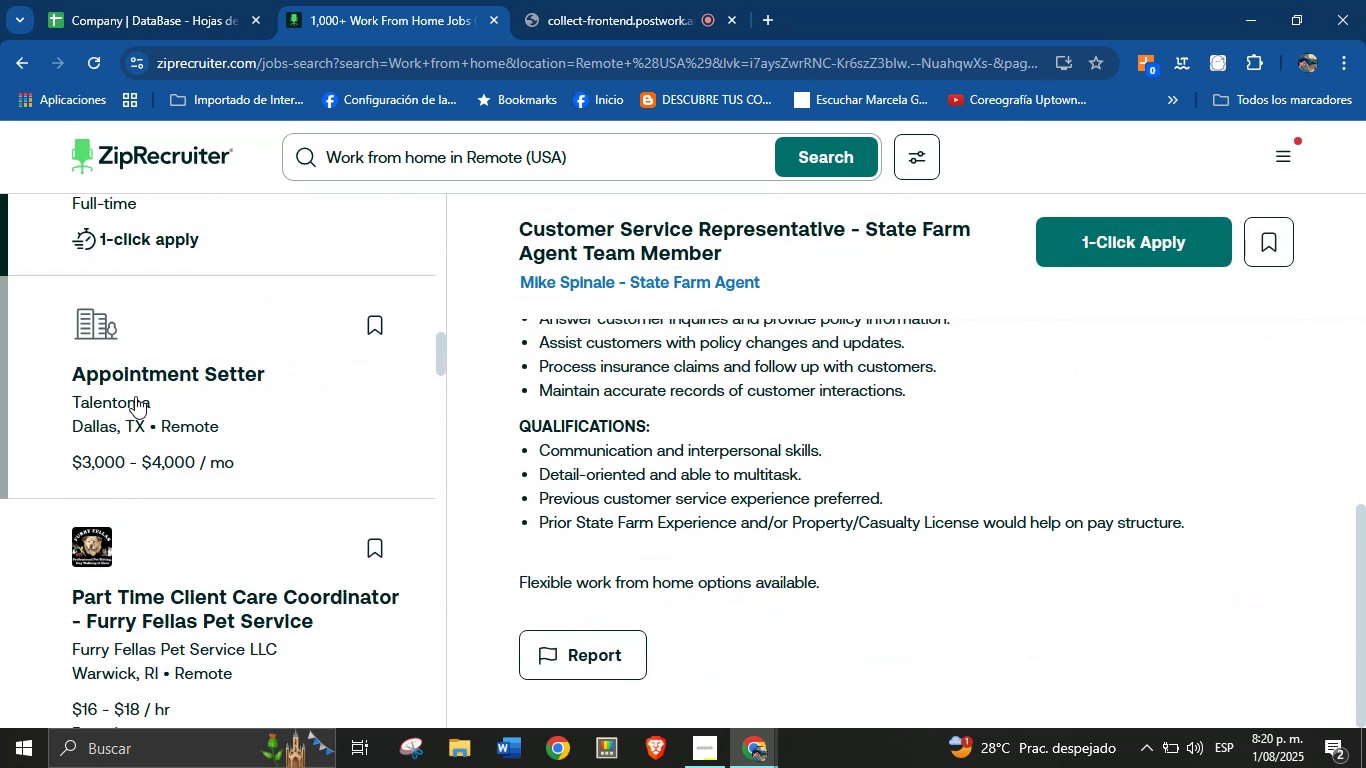 
left_click([133, 352])
 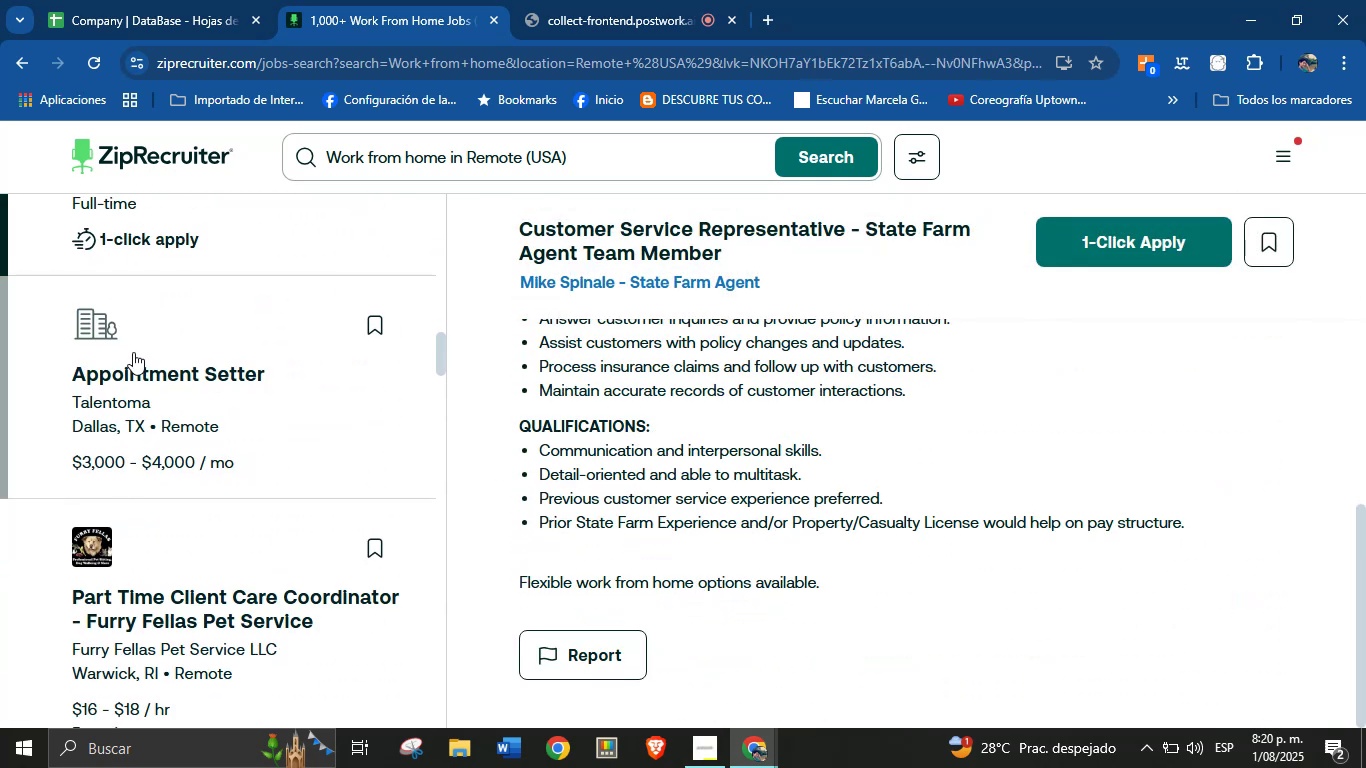 
scroll: coordinate [605, 385], scroll_direction: down, amount: 81.0
 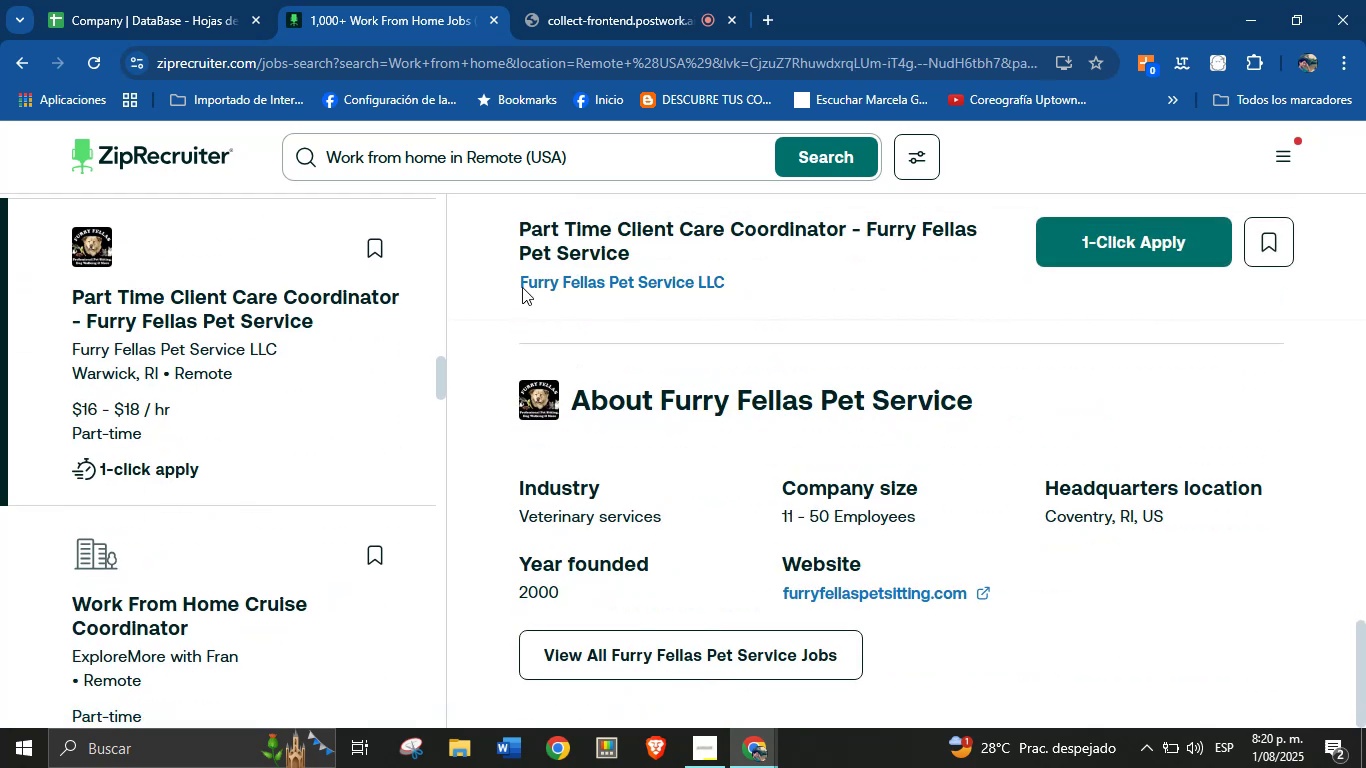 
key(Control+C)
 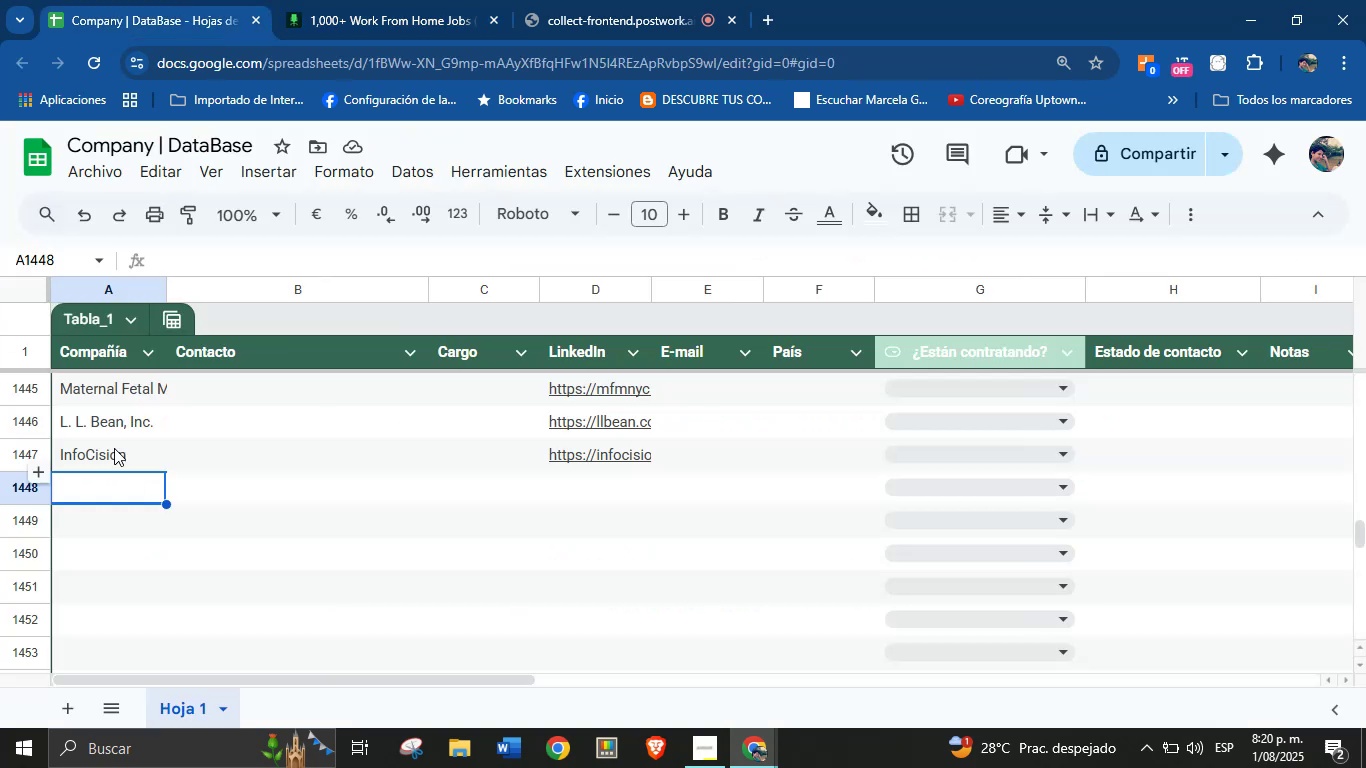 
key(Control+V)
 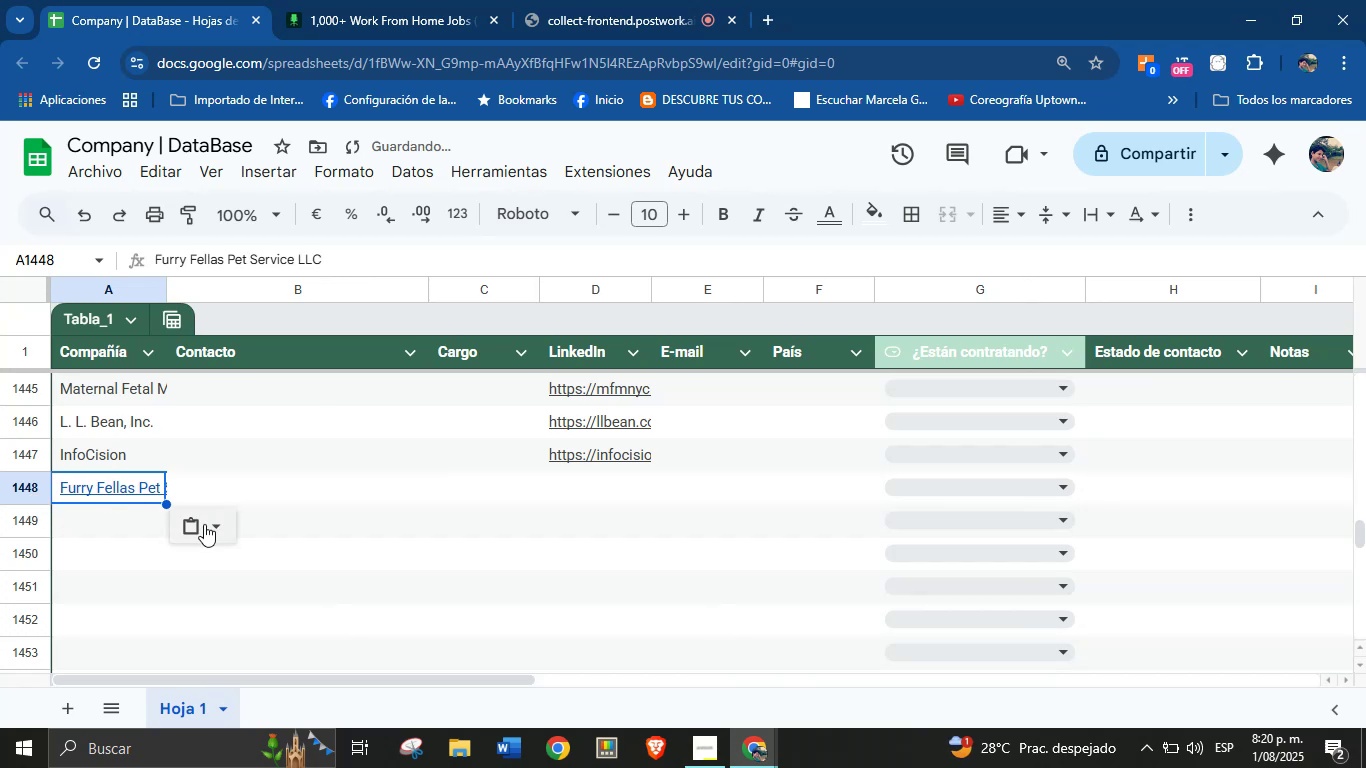 
left_click([205, 528])
 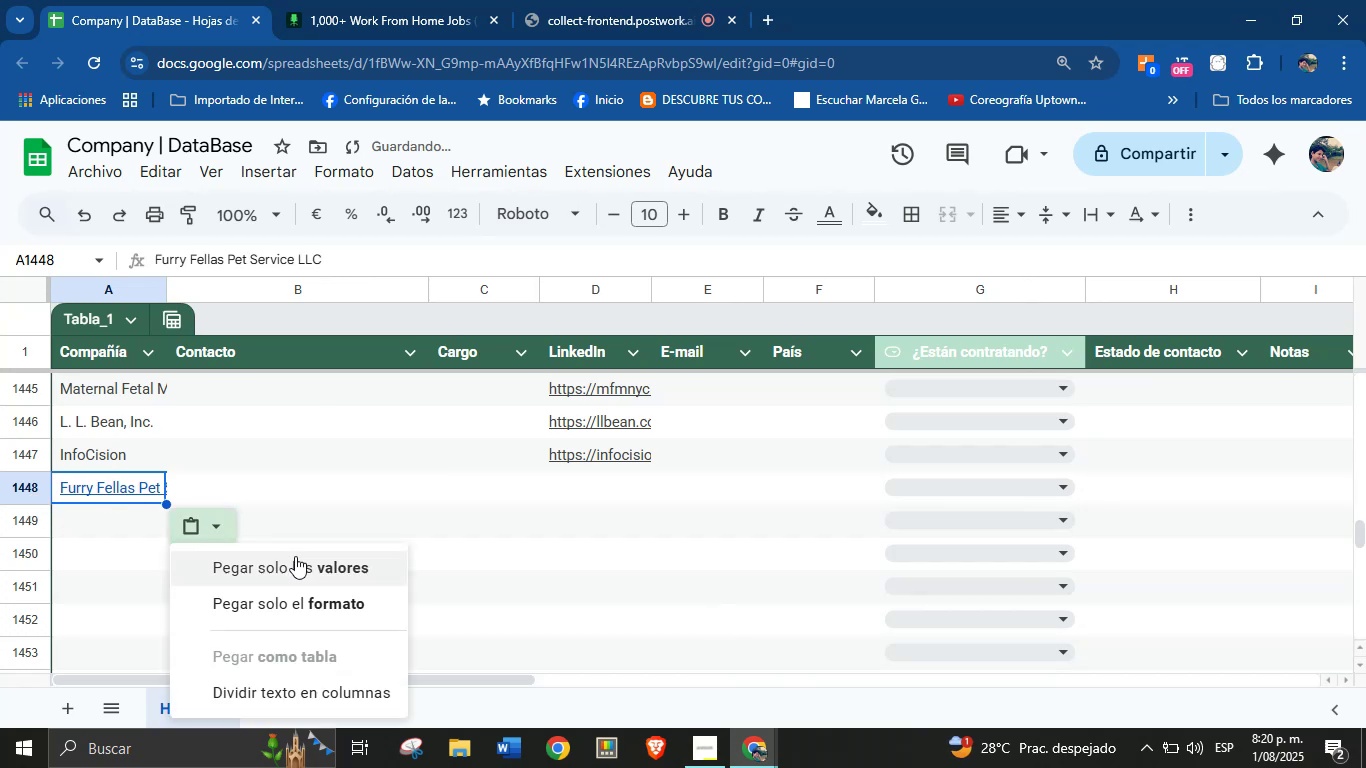 
left_click([295, 559])
 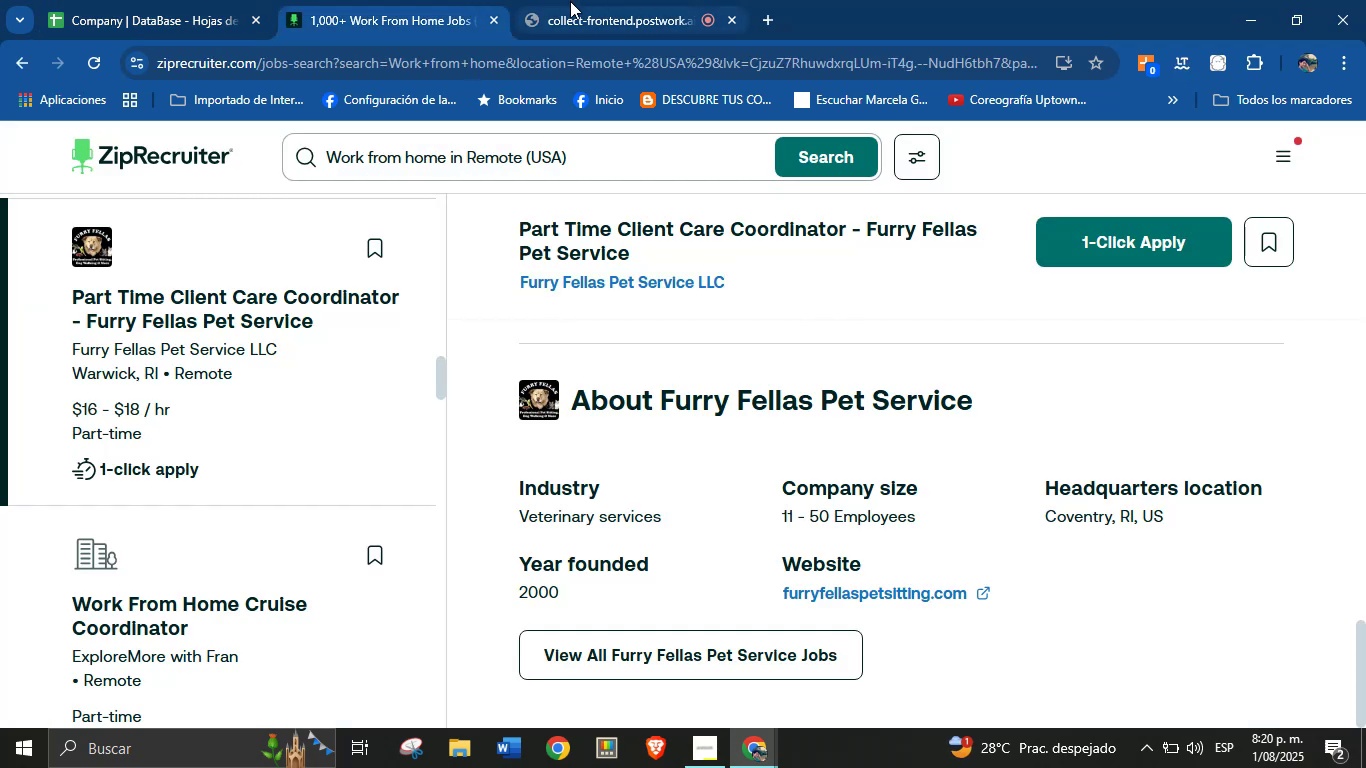 
right_click([802, 597])
 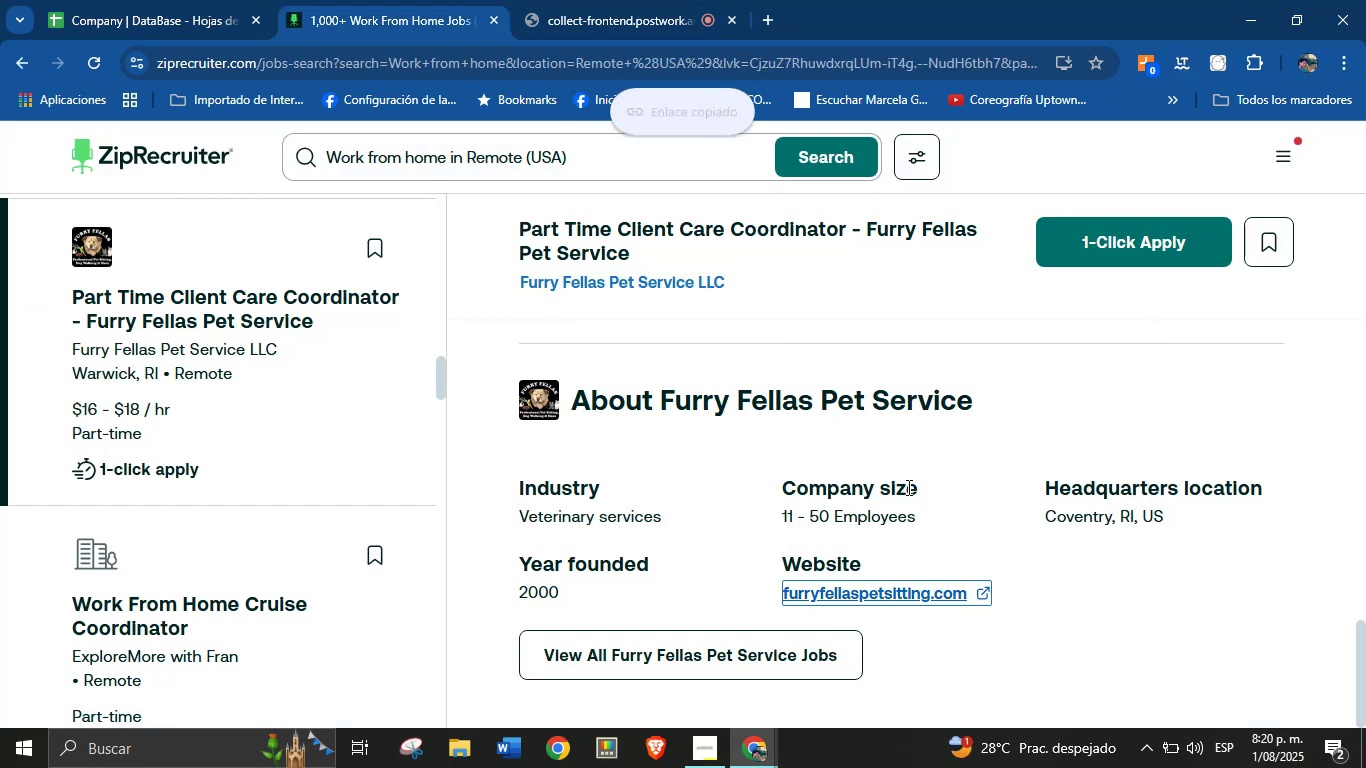 
left_click([147, 0])
 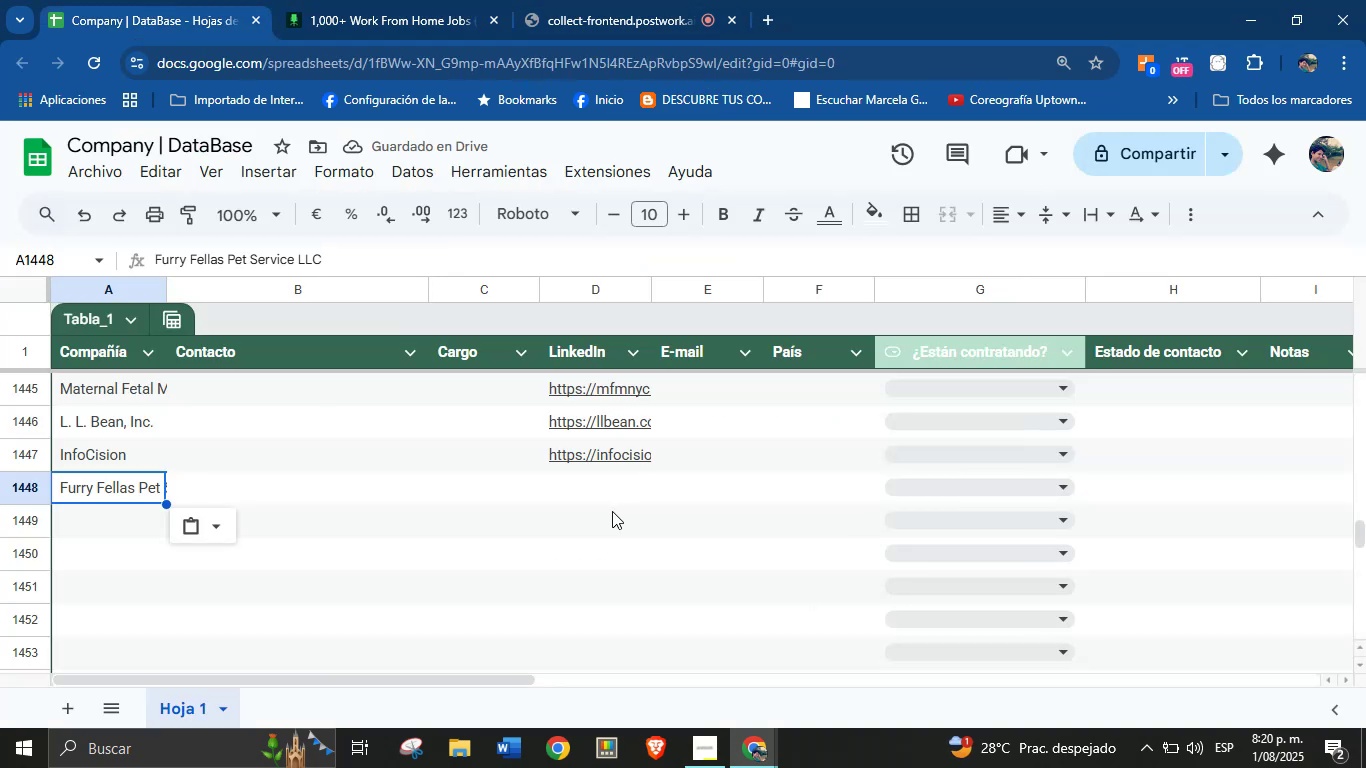 
key(Control+V)
 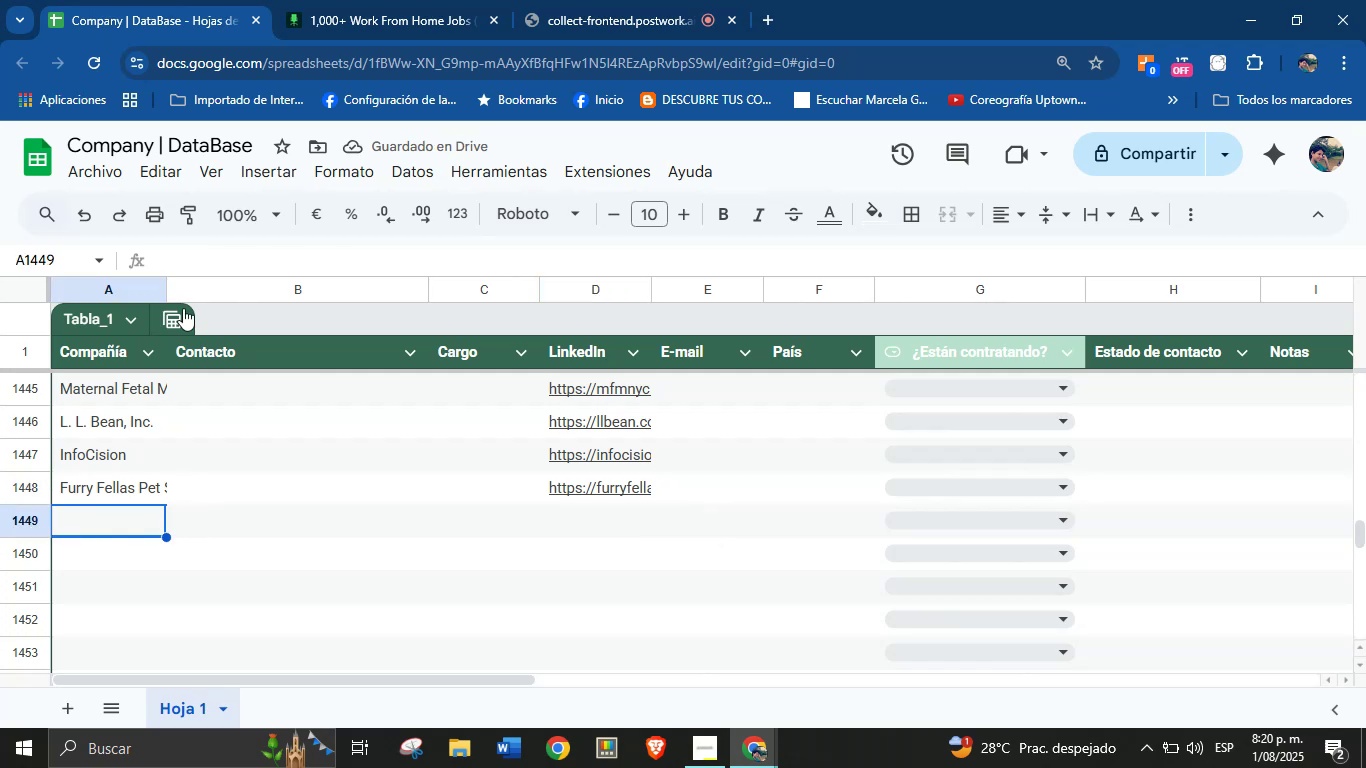 
left_click([398, 0])
 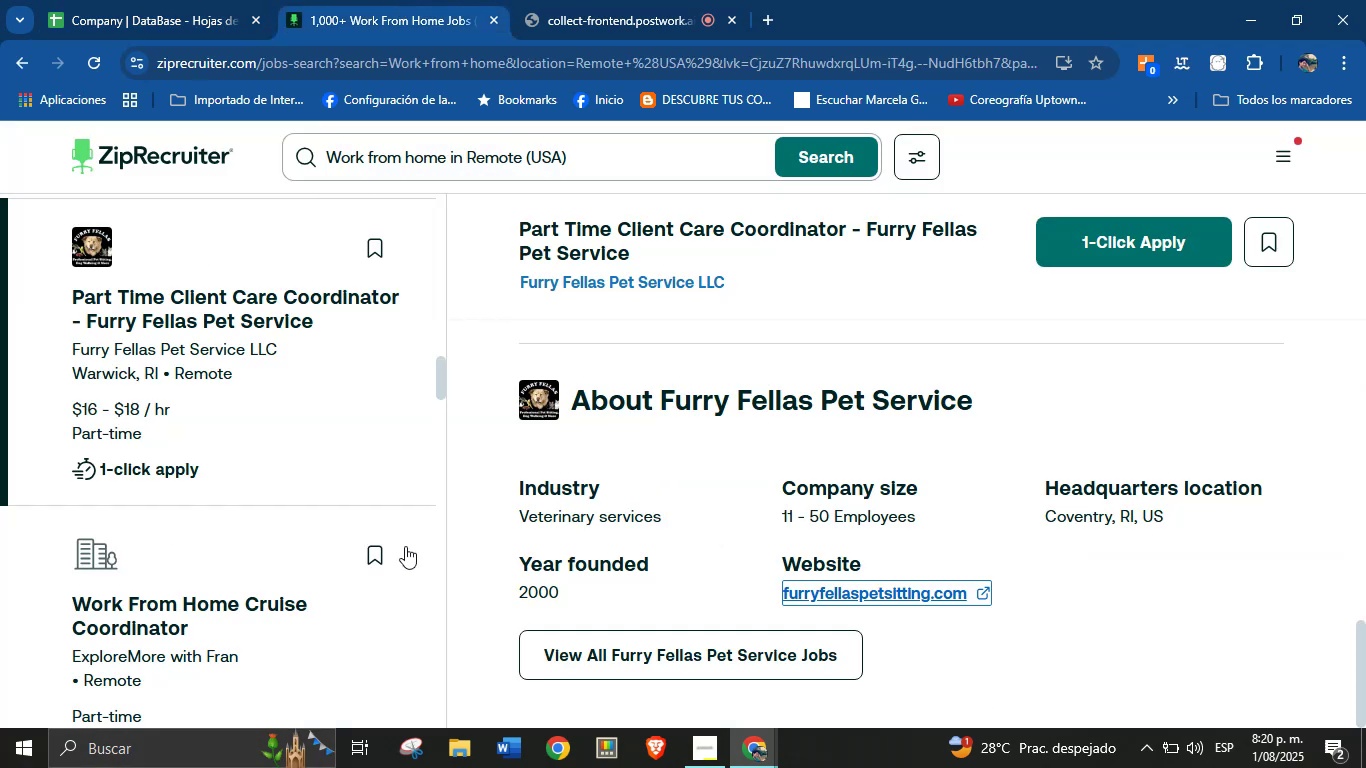 
scroll: coordinate [67, 492], scroll_direction: down, amount: 1.0
 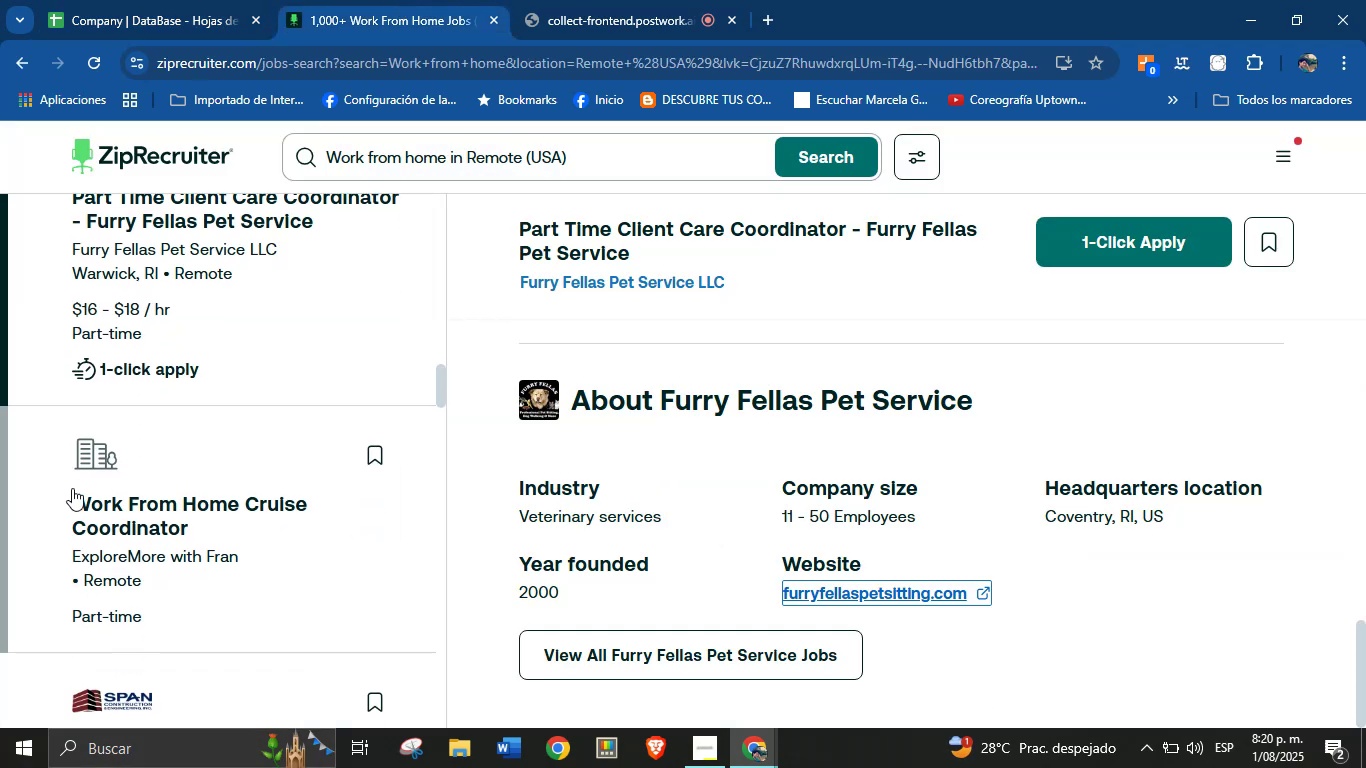 
left_click([92, 457])
 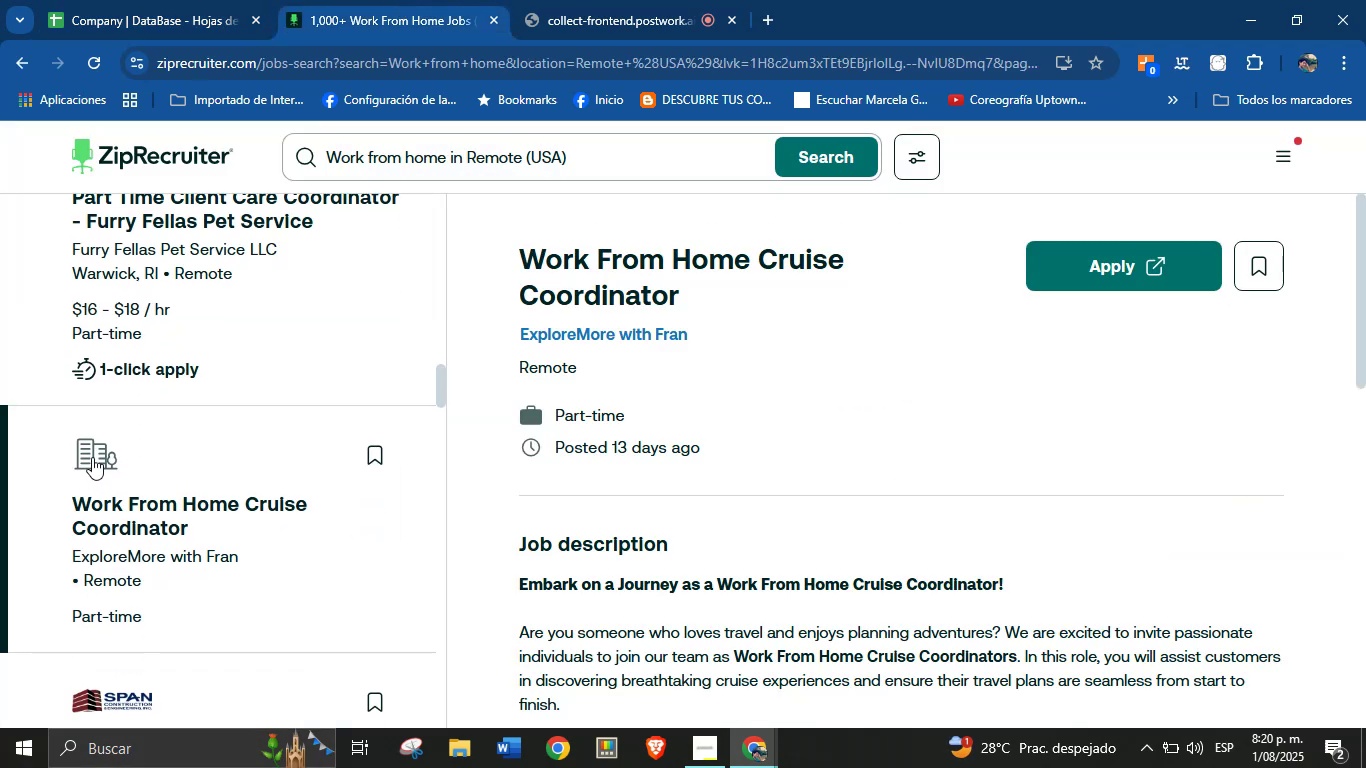 
scroll: coordinate [682, 389], scroll_direction: down, amount: 64.0
 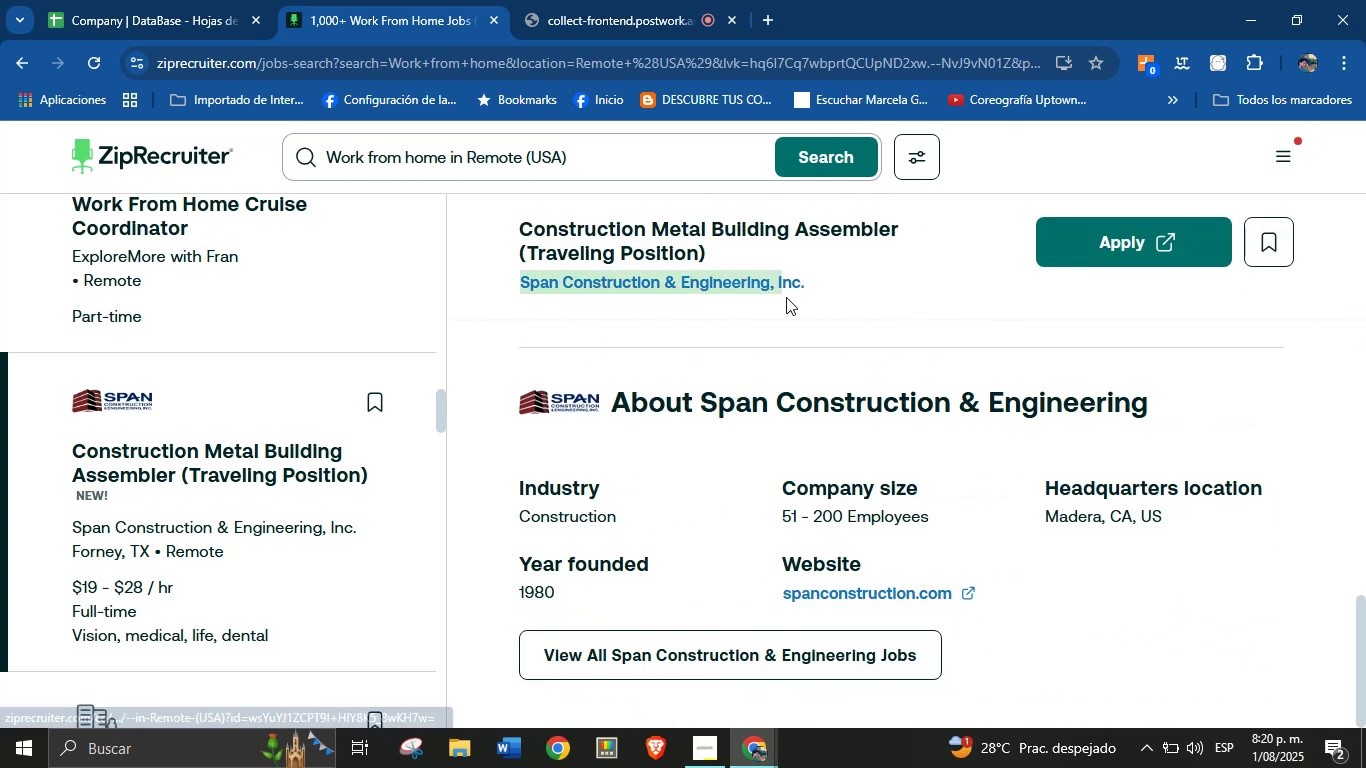 
key(Control+C)
 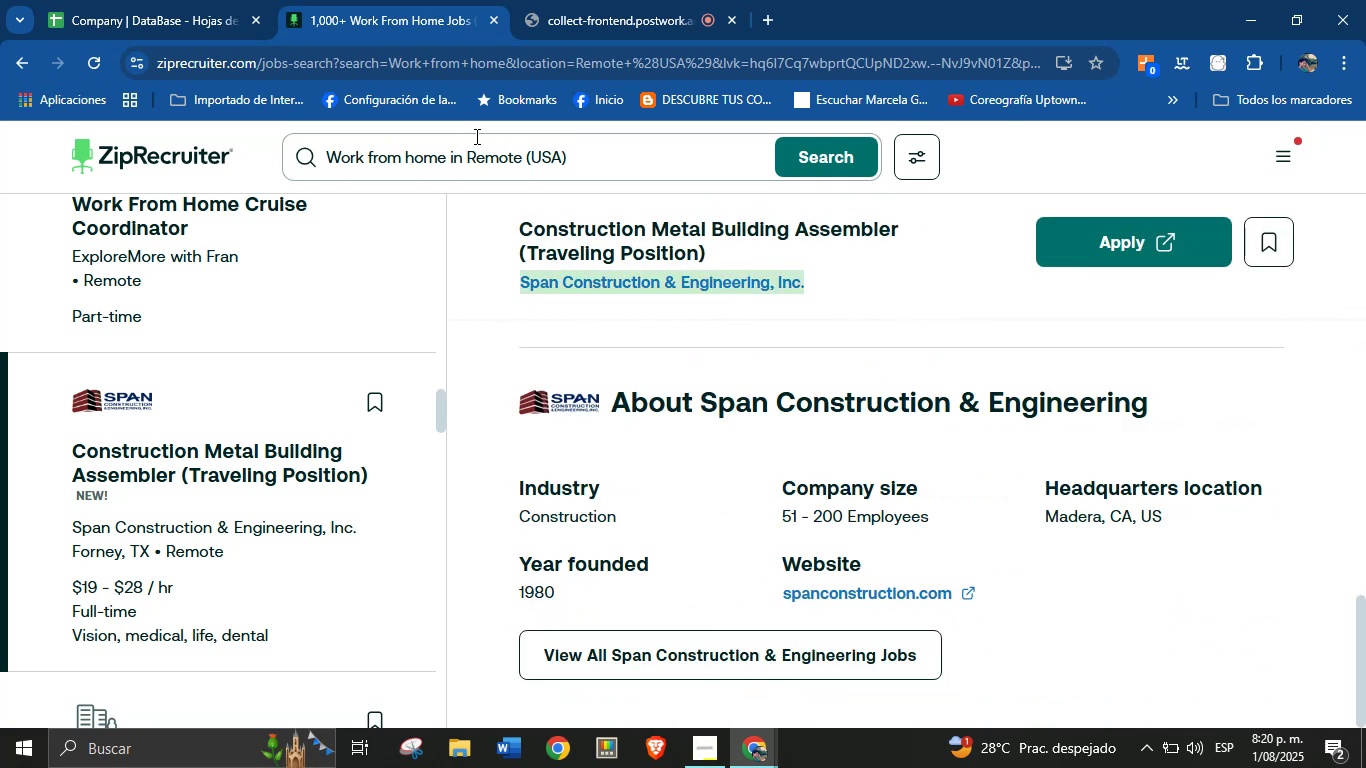 
left_click([197, 0])
 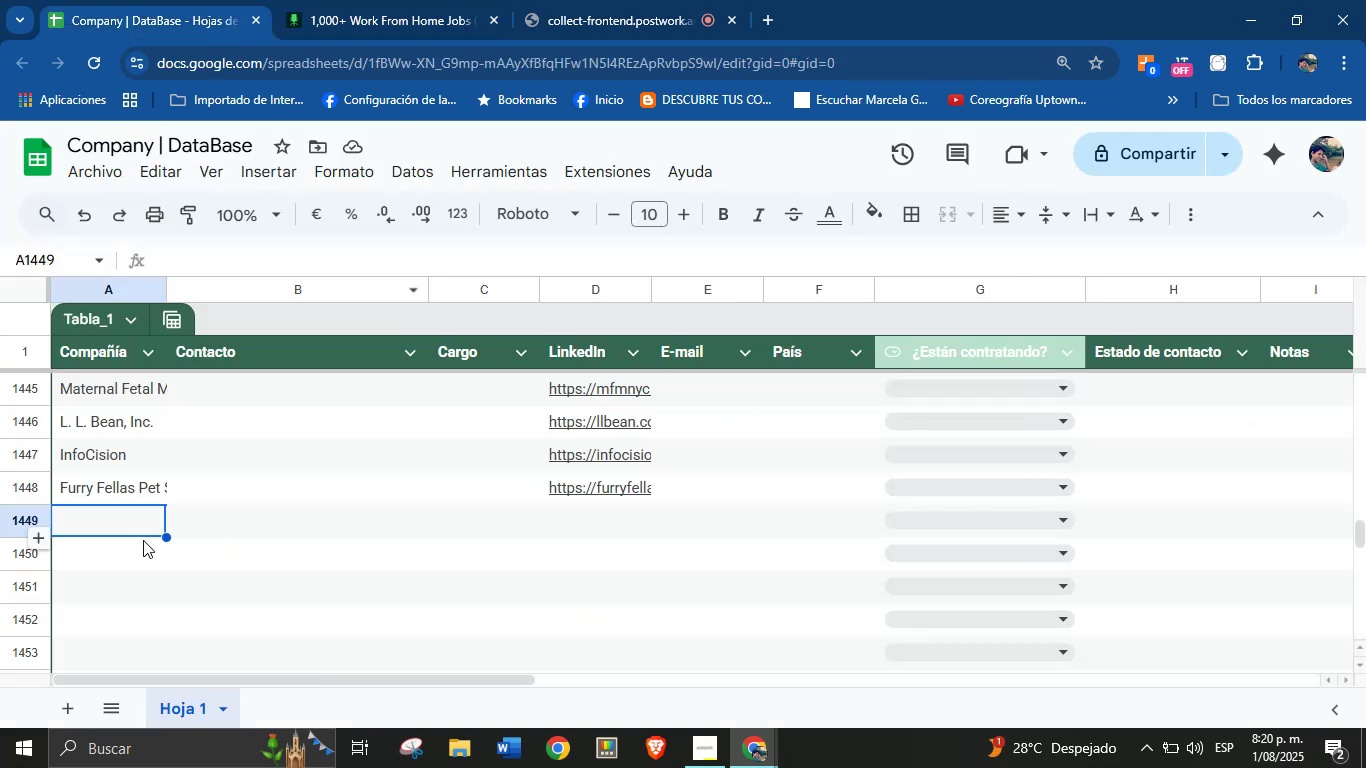 
key(Control+V)
 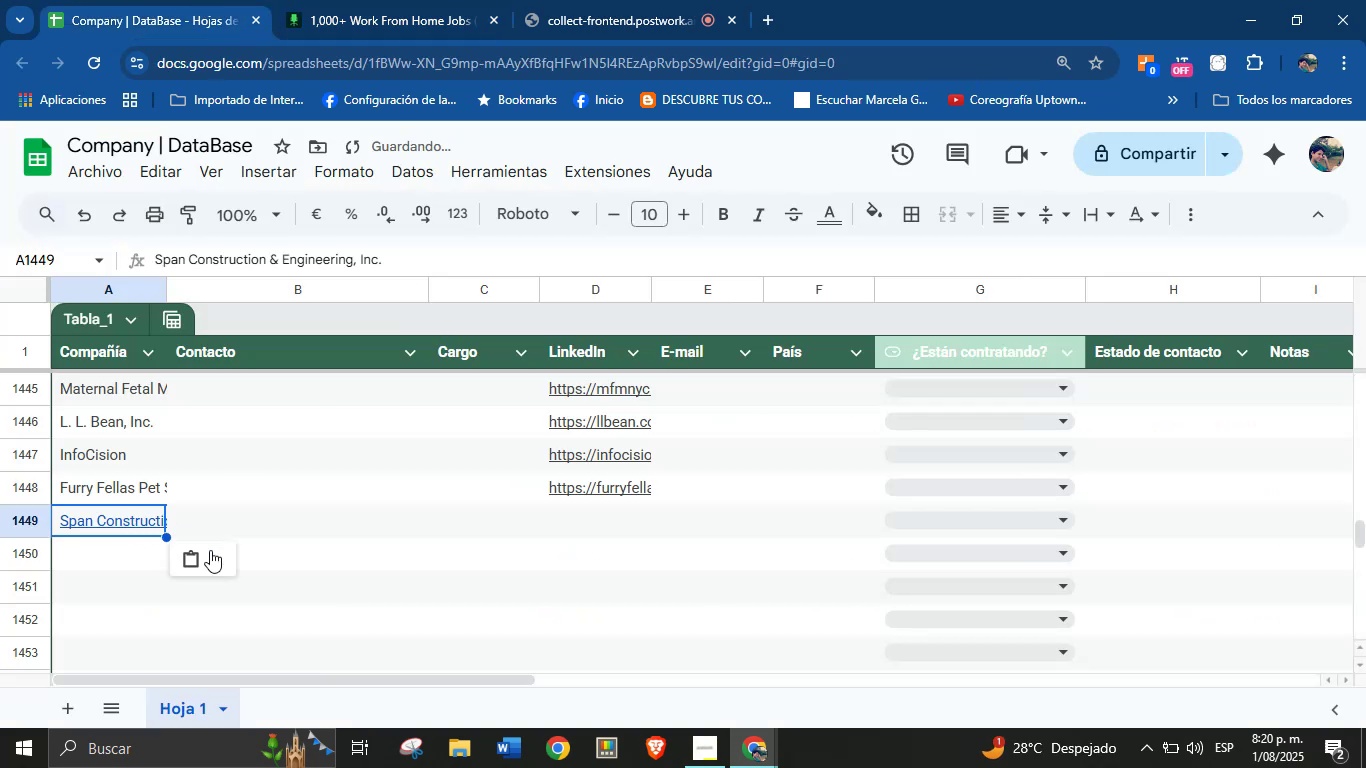 
left_click([212, 553])
 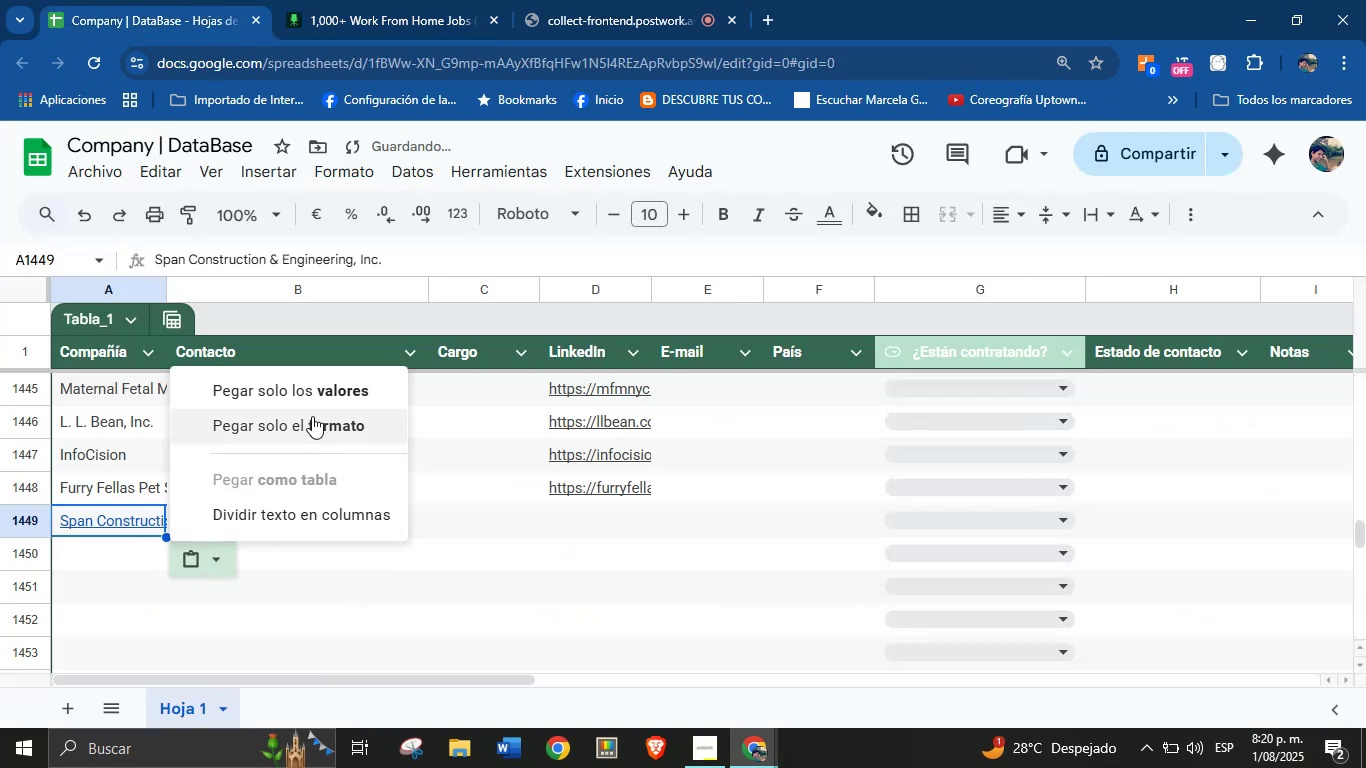 
left_click([312, 401])
 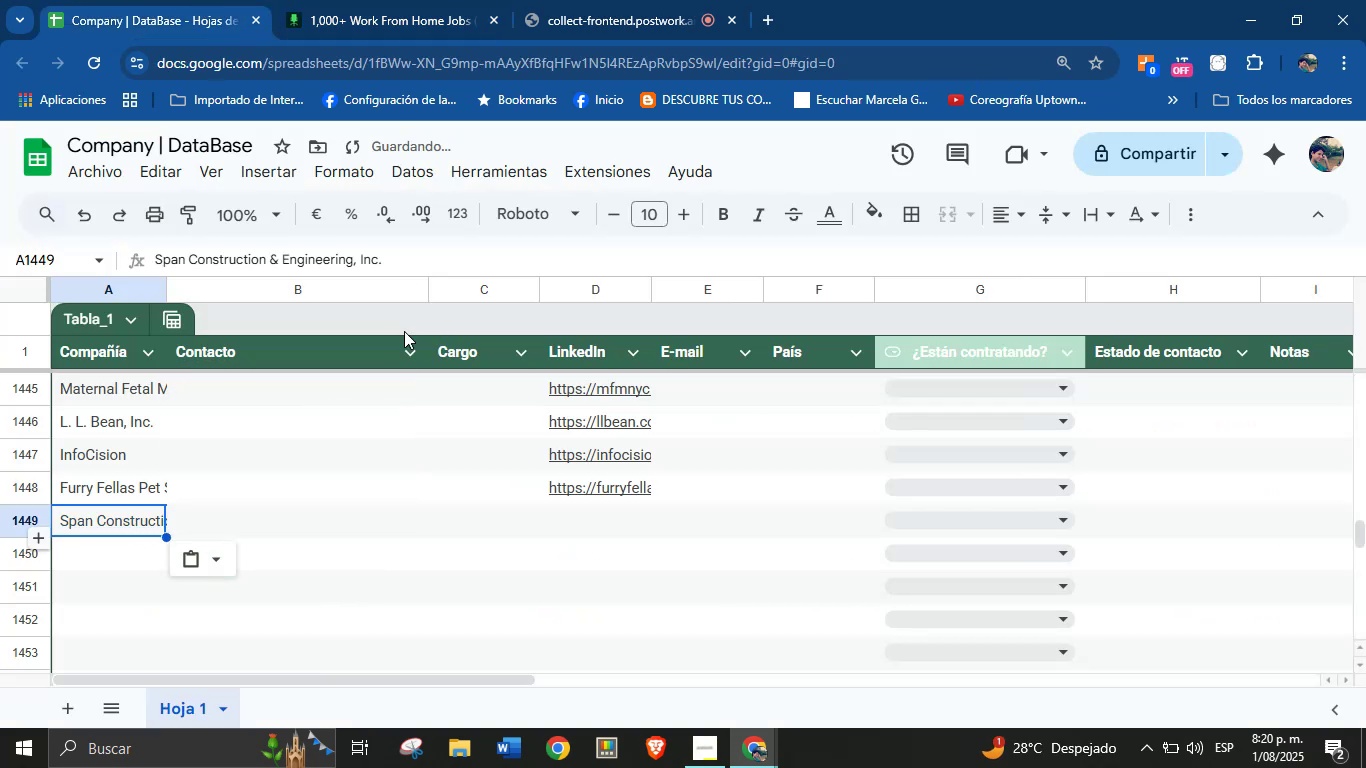 
left_click([440, 0])
 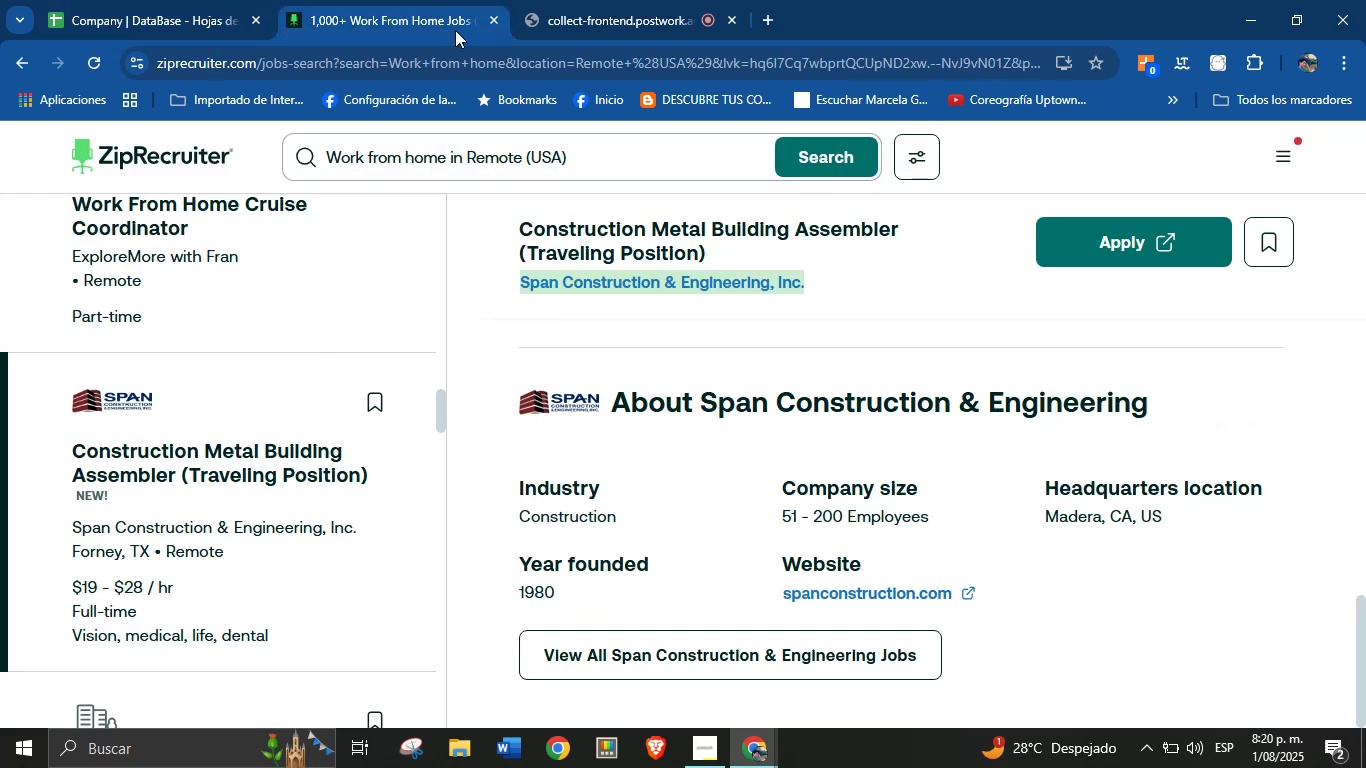 
scroll: coordinate [760, 536], scroll_direction: down, amount: 1.0
 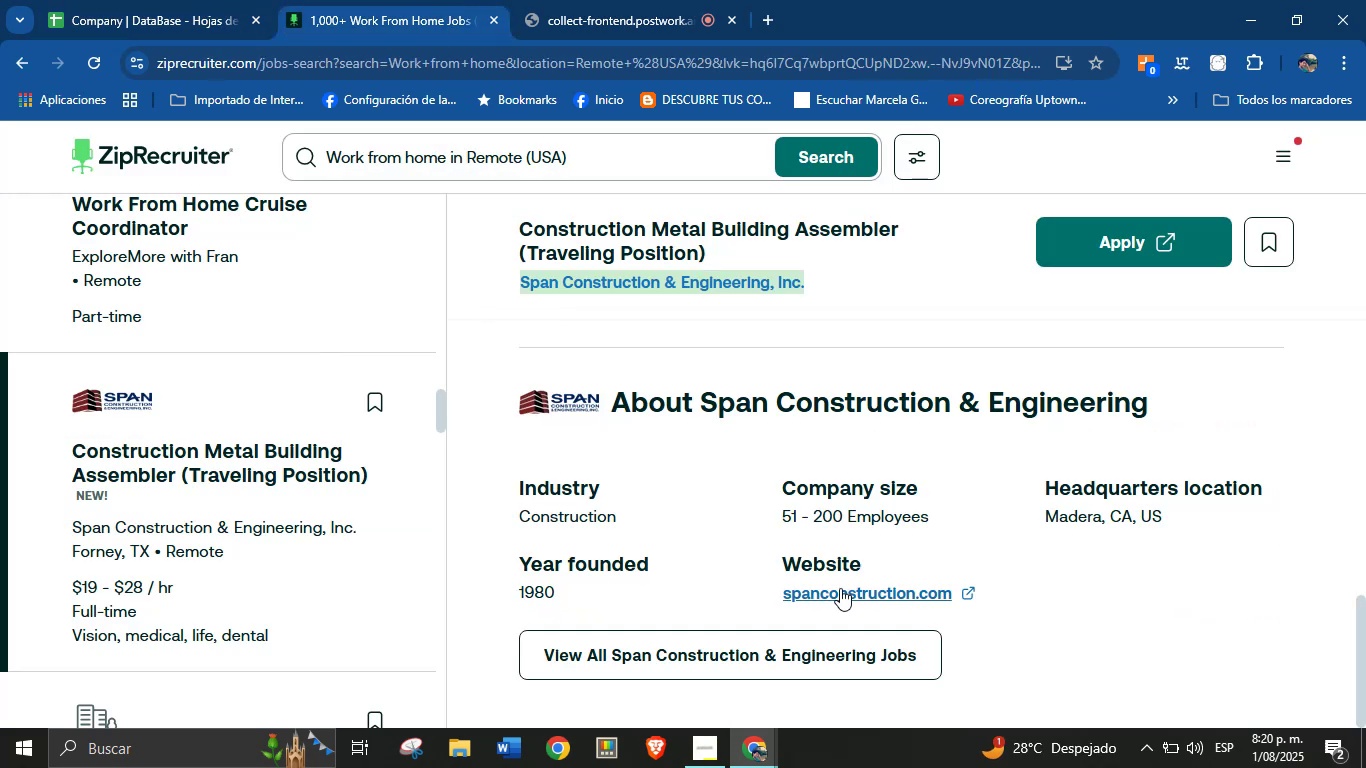 
right_click([840, 588])
 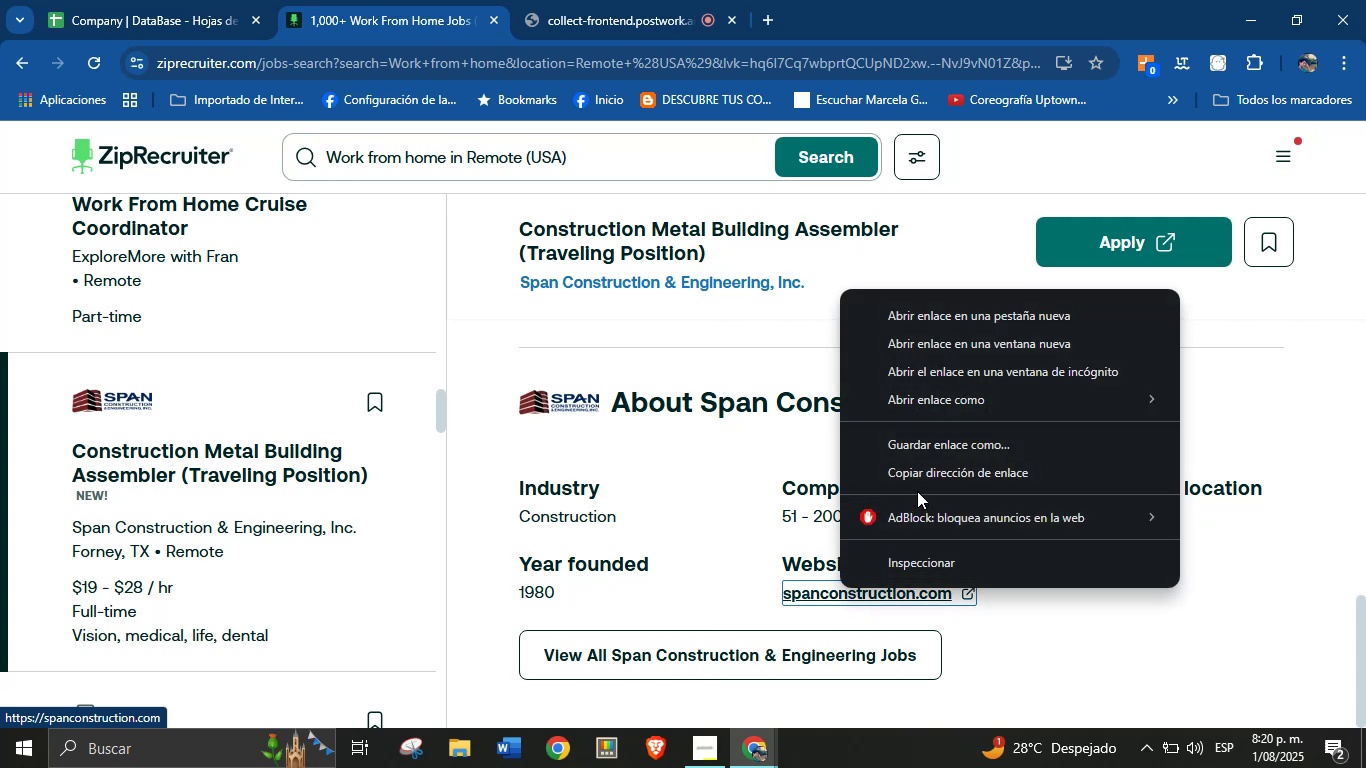 
left_click([918, 478])
 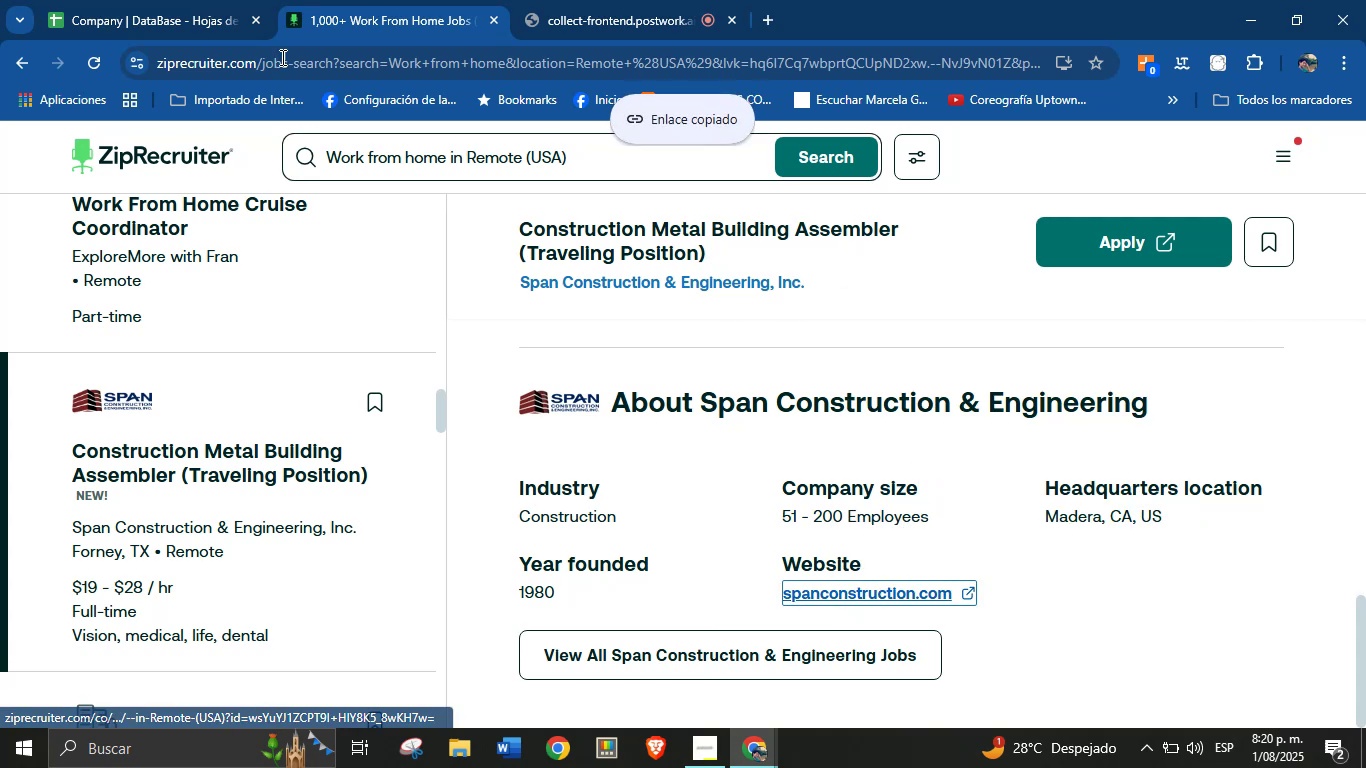 
left_click([173, 0])
 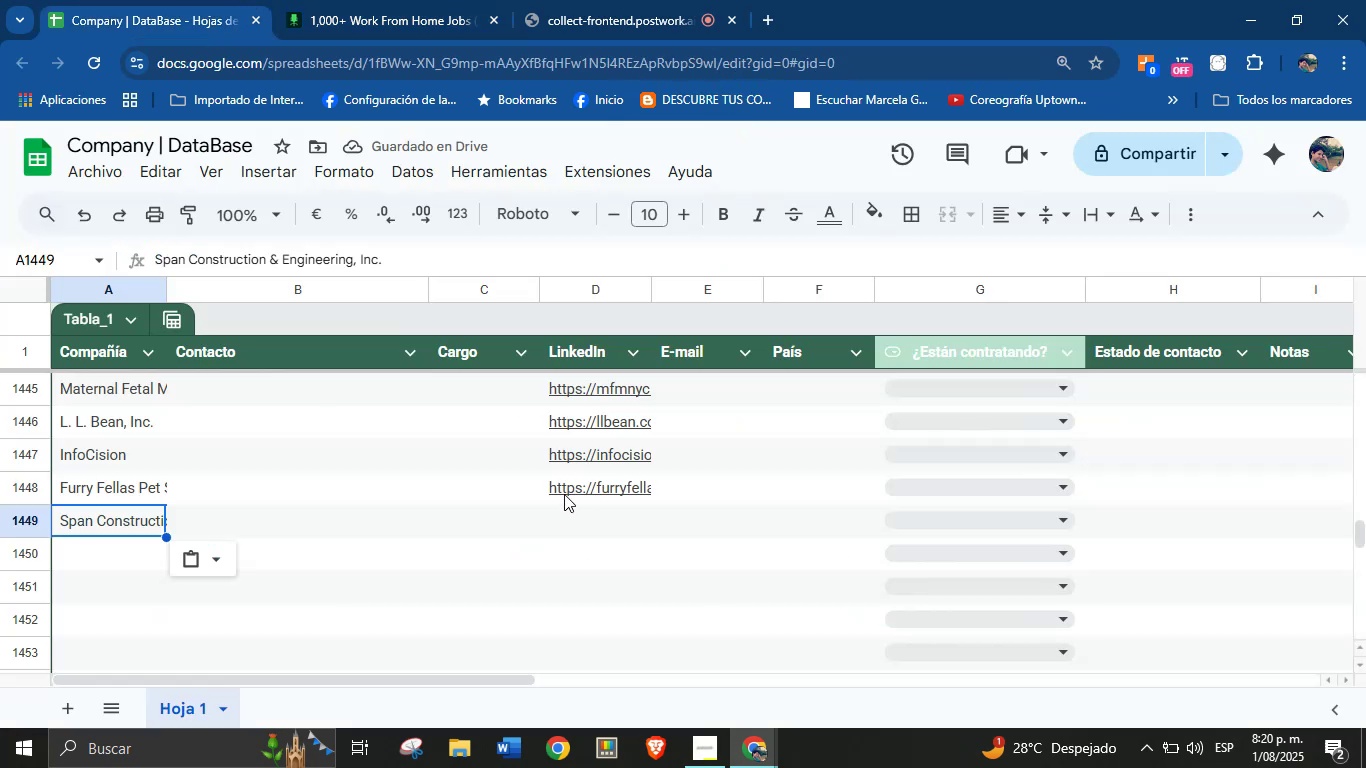 
left_click([553, 527])
 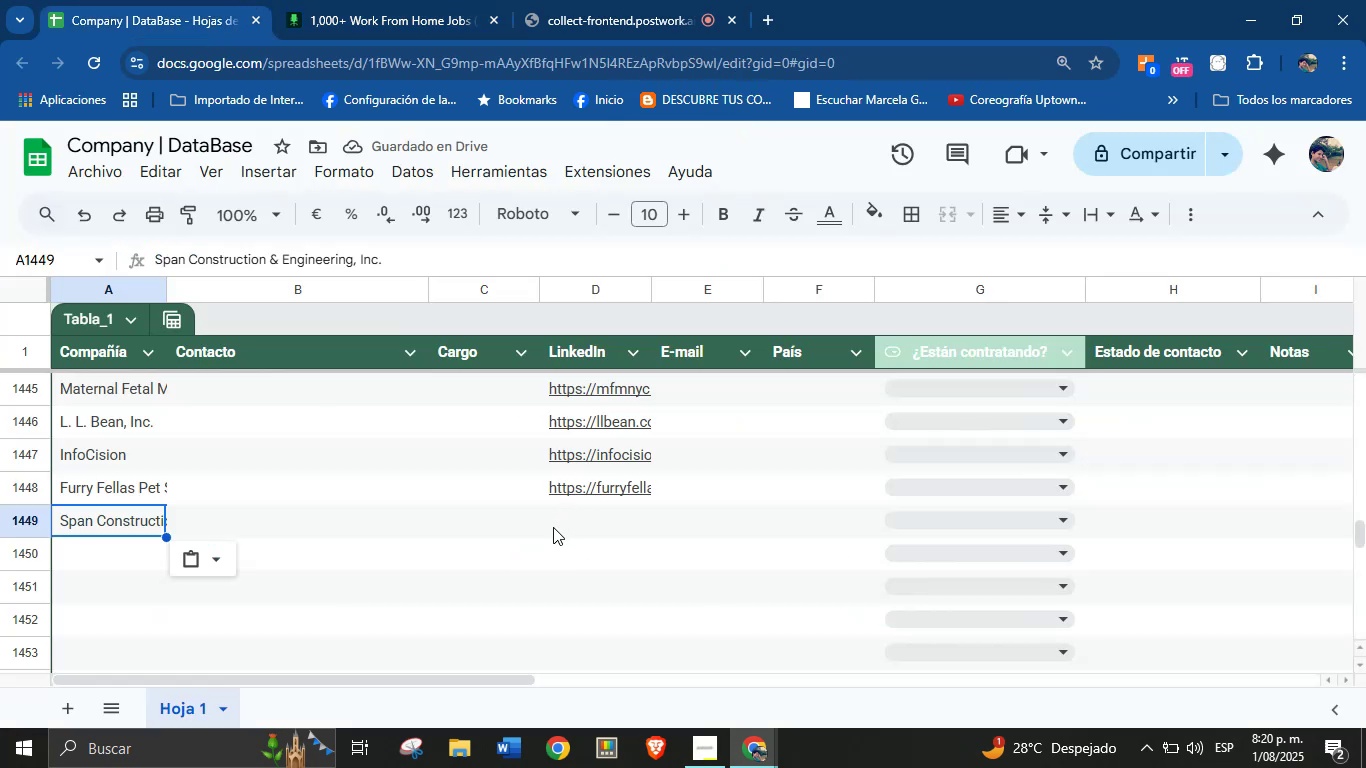 
key(Control+V)
 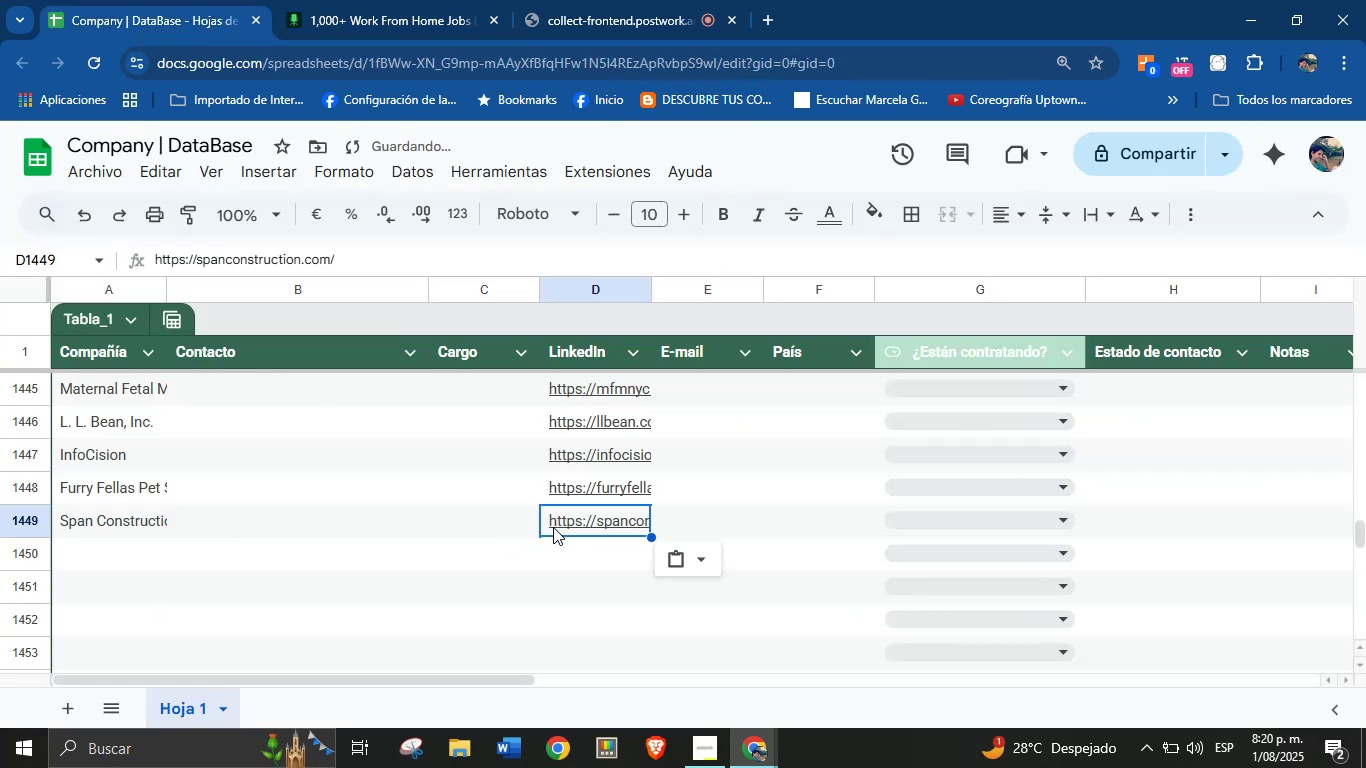 
scroll: coordinate [425, 526], scroll_direction: down, amount: 1.0
 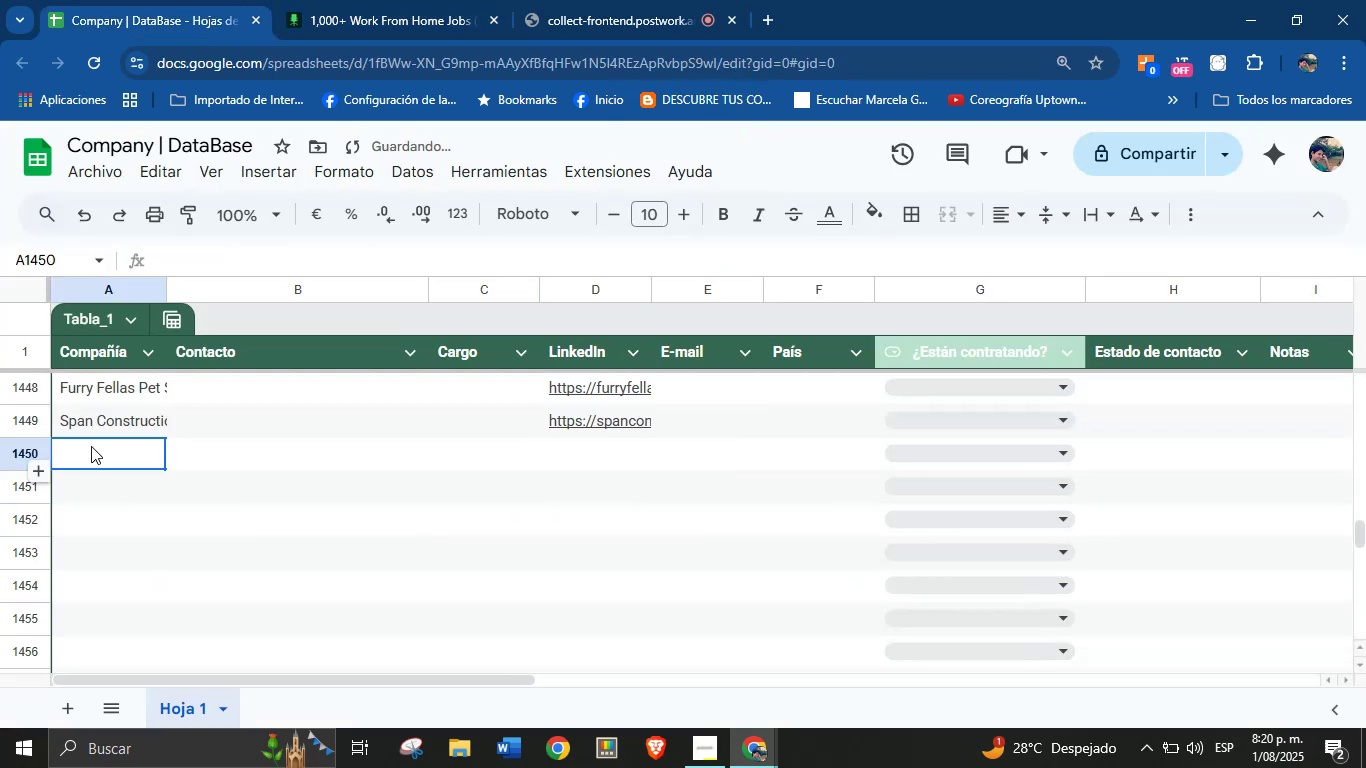 
left_click([283, 0])
 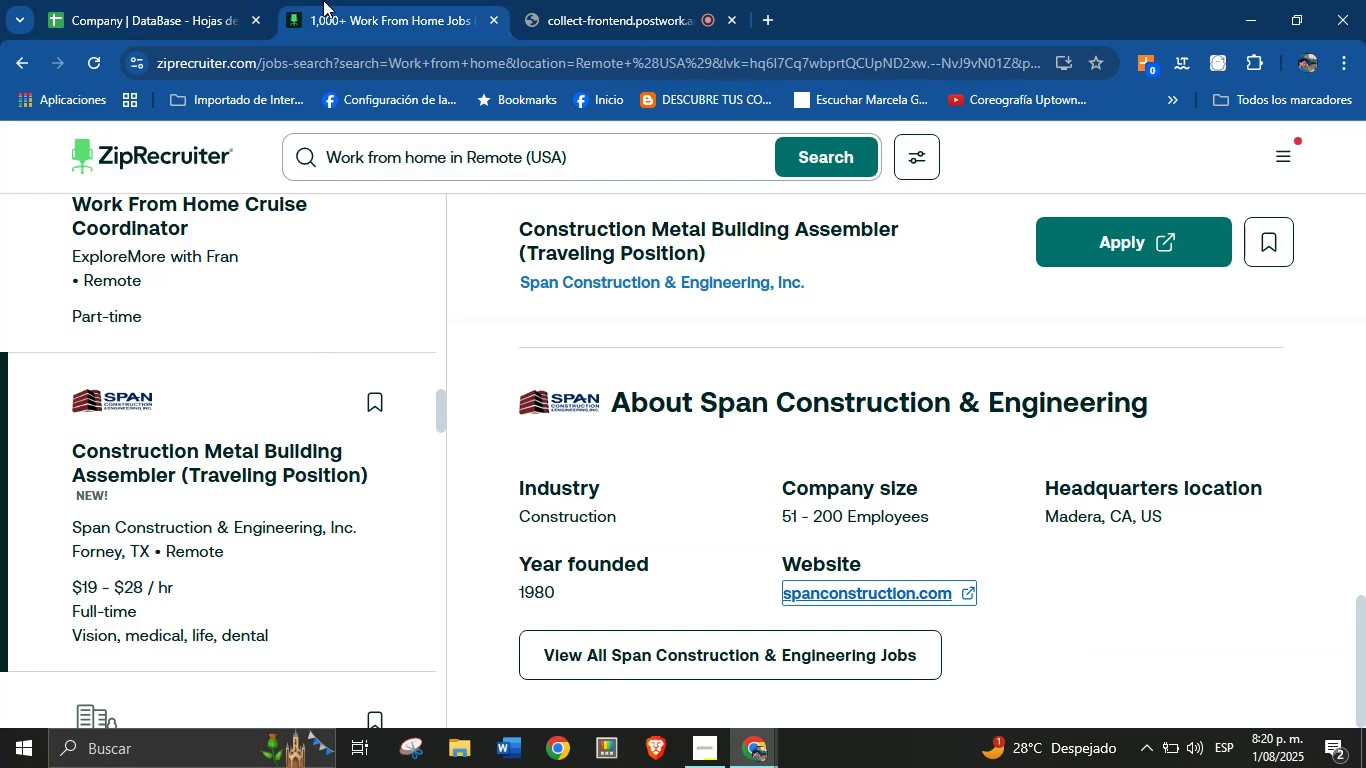 
scroll: coordinate [265, 580], scroll_direction: down, amount: 3.0
 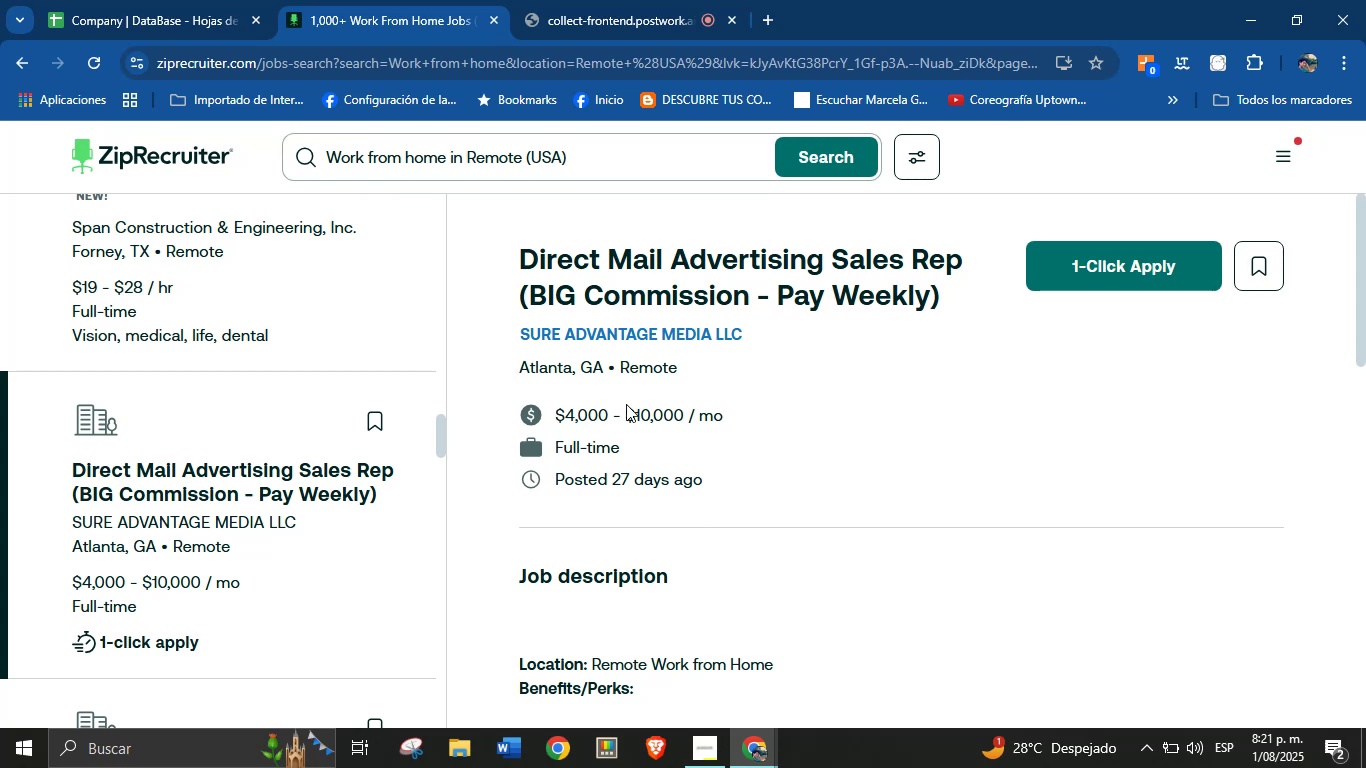 
wait(27.97)
 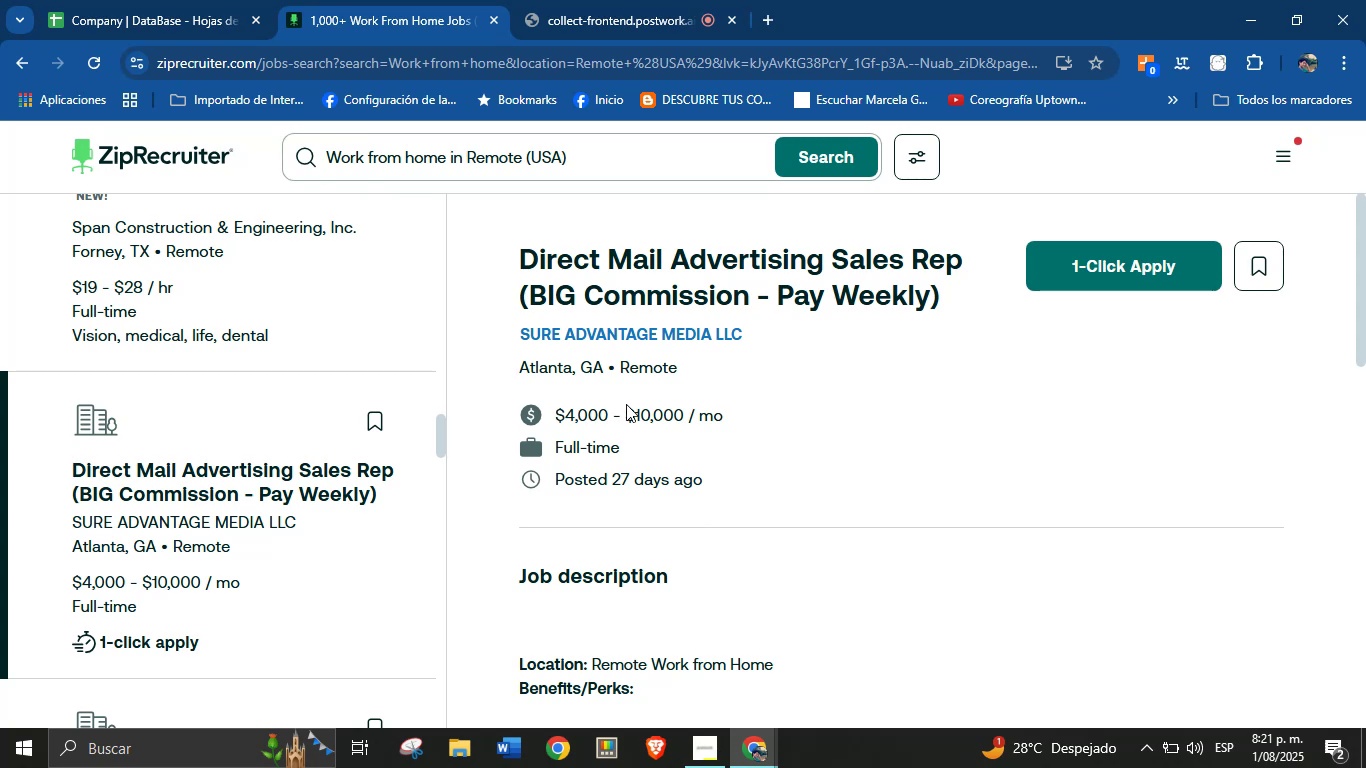 
scroll: coordinate [211, 459], scroll_direction: down, amount: 27.0
 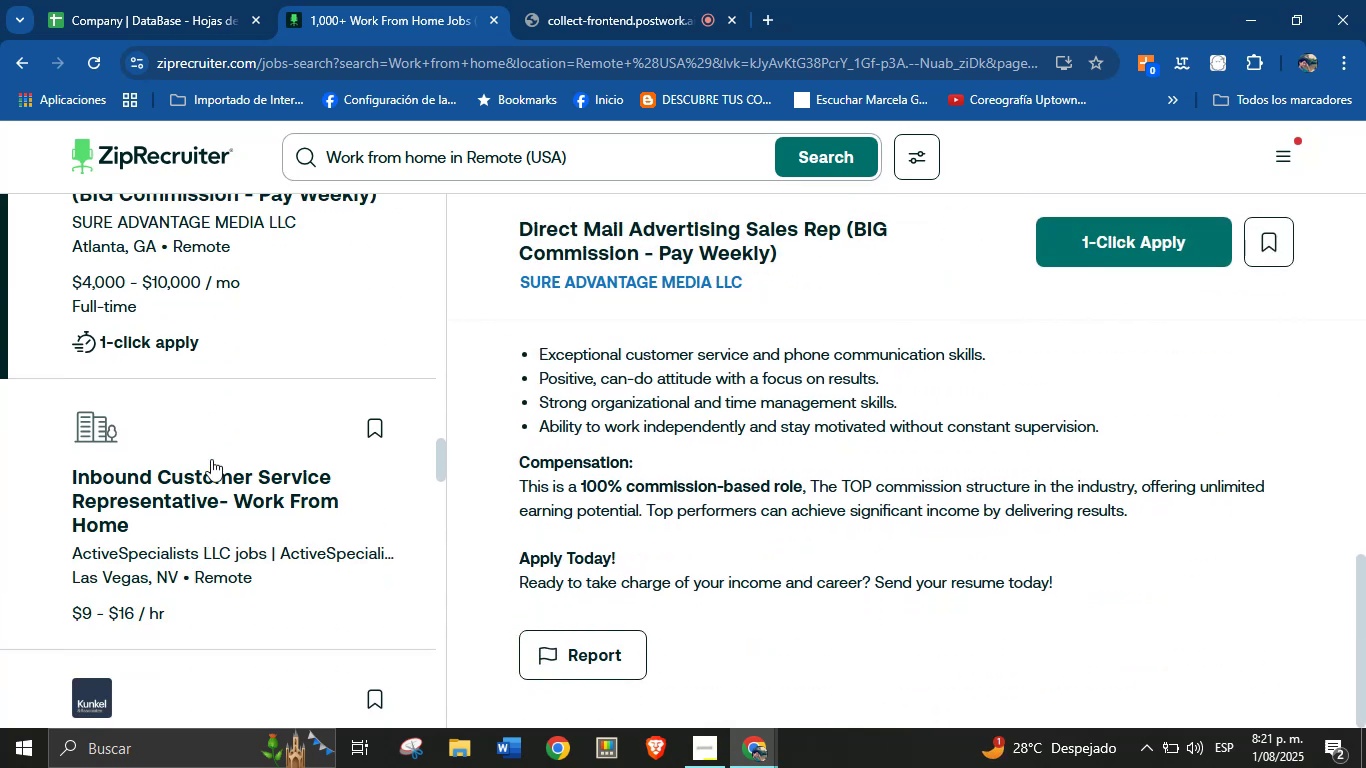 
left_click([133, 435])
 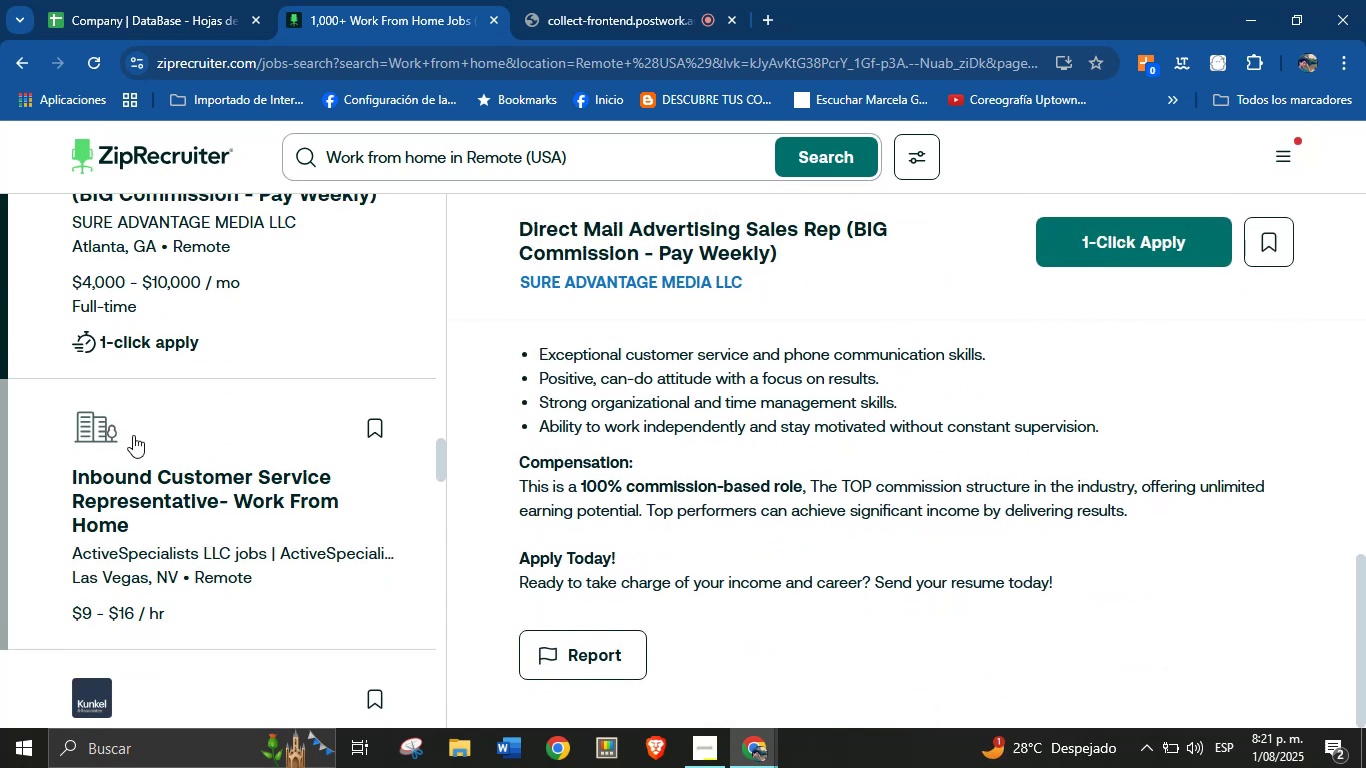 
scroll: coordinate [297, 447], scroll_direction: down, amount: 42.0
 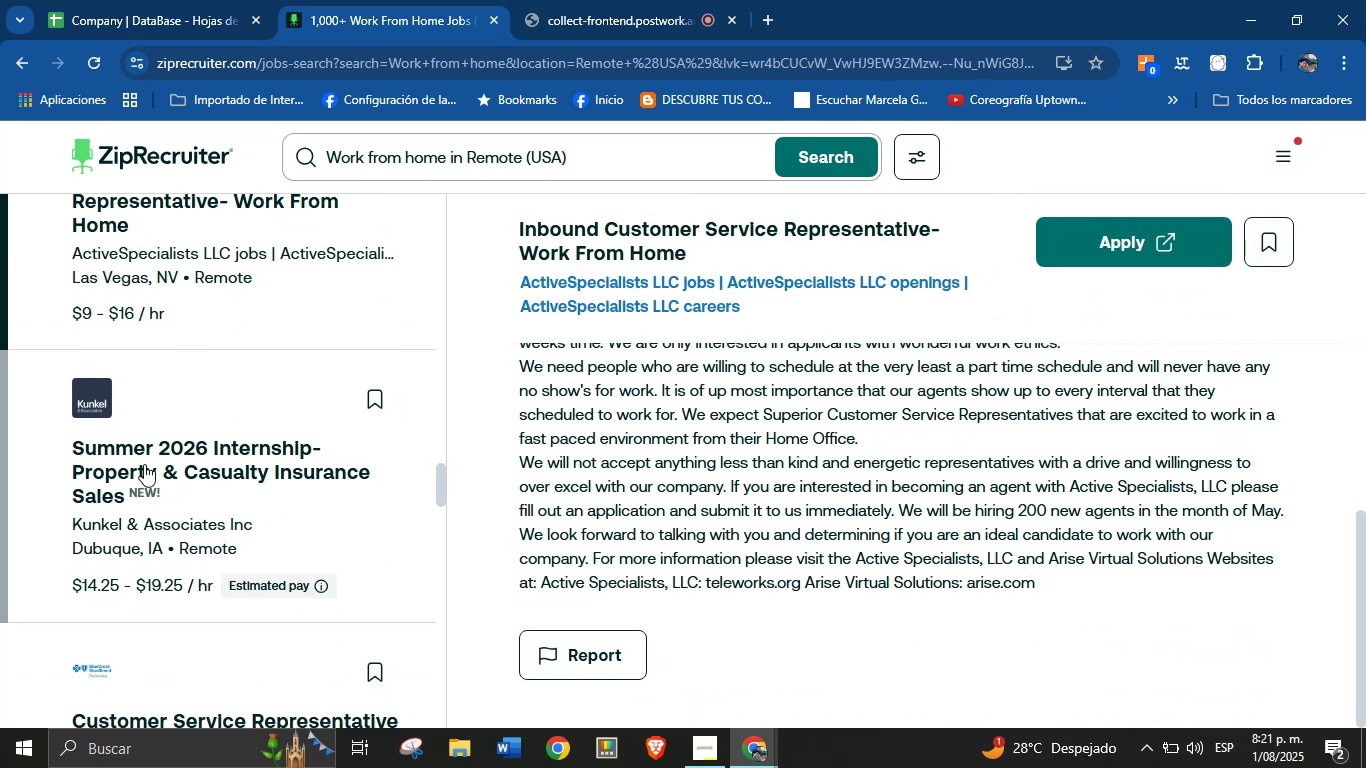 
left_click([87, 413])
 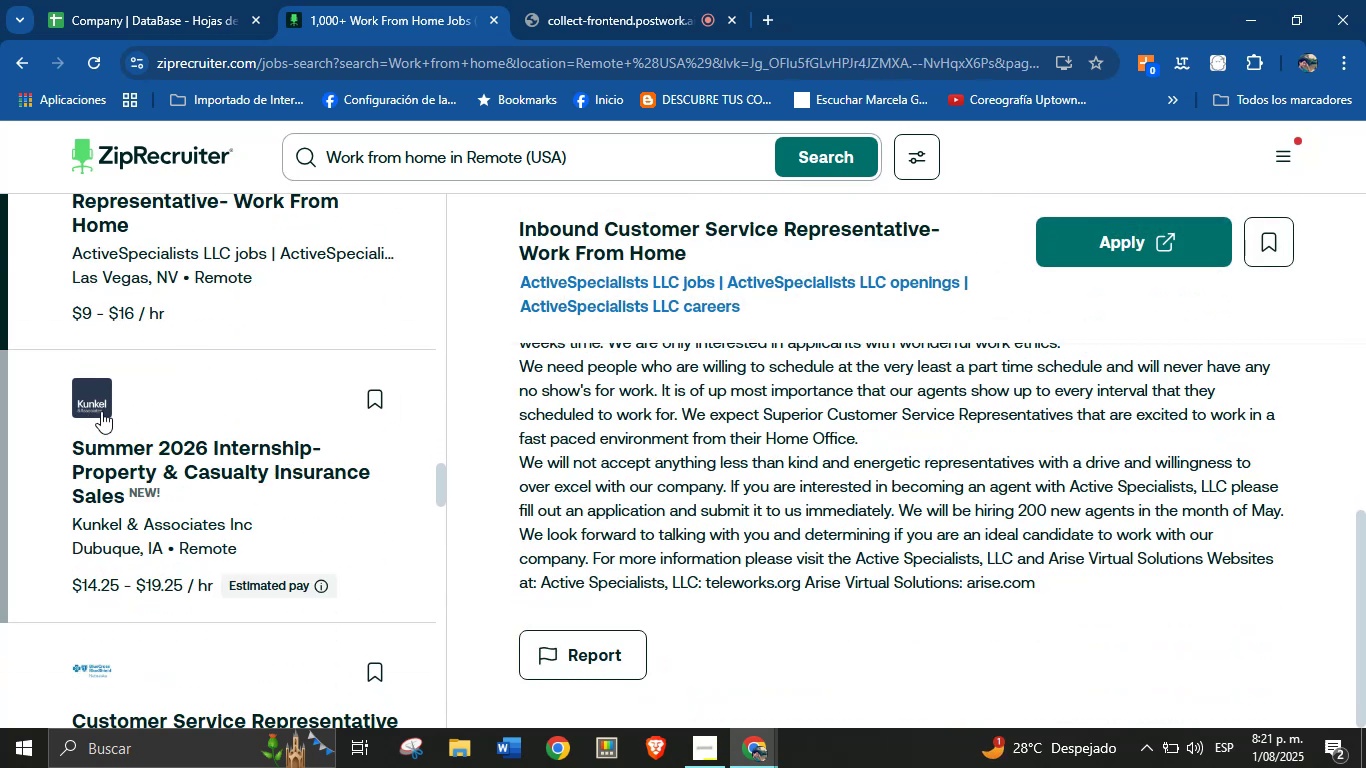 
scroll: coordinate [678, 502], scroll_direction: down, amount: 78.0
 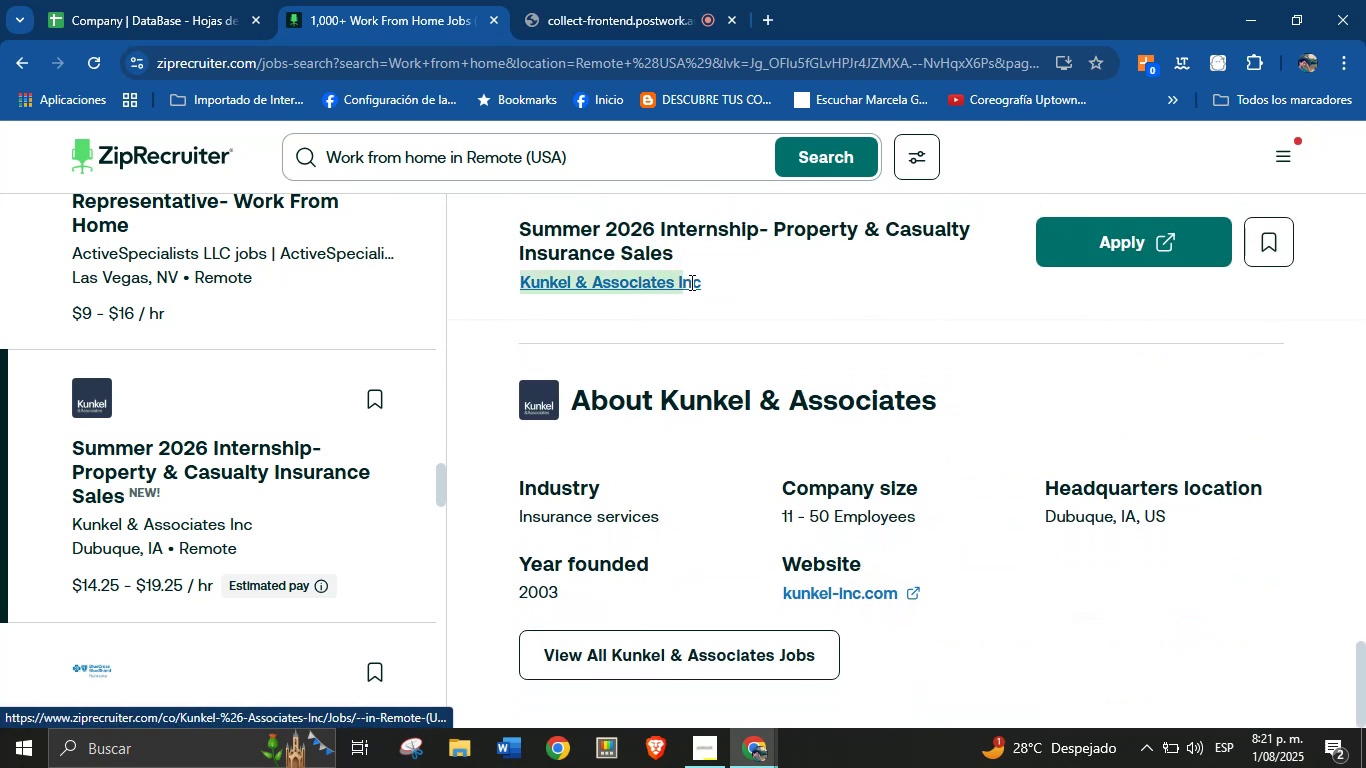 
key(Control+C)
 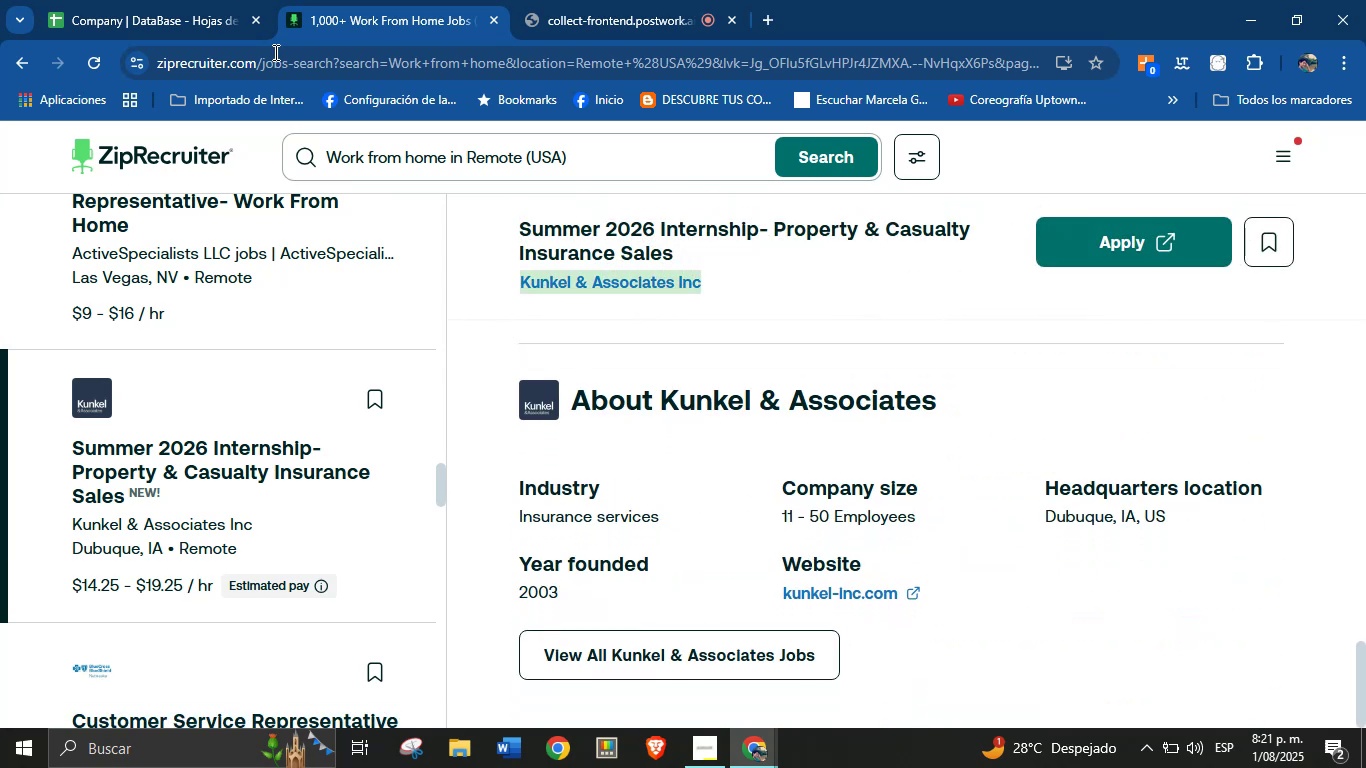 
left_click([199, 0])
 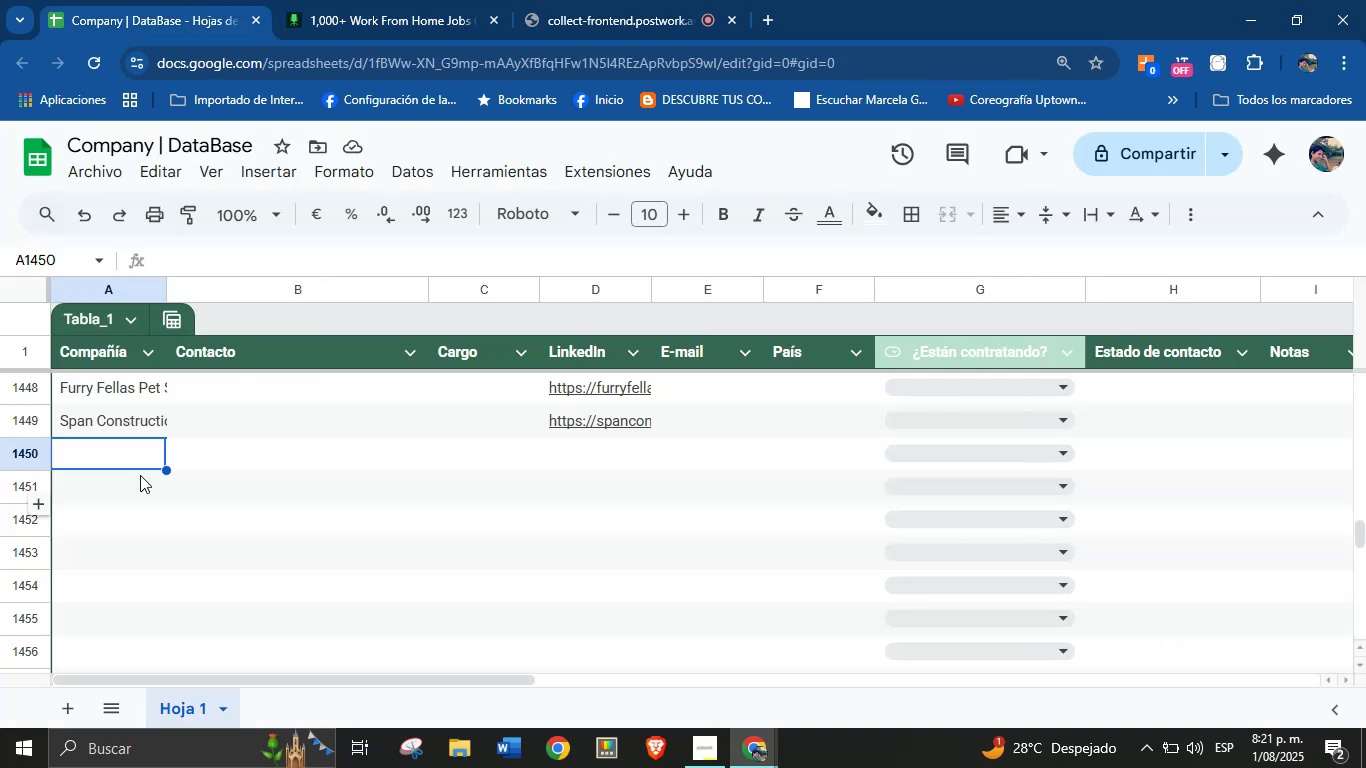 
key(Control+V)
 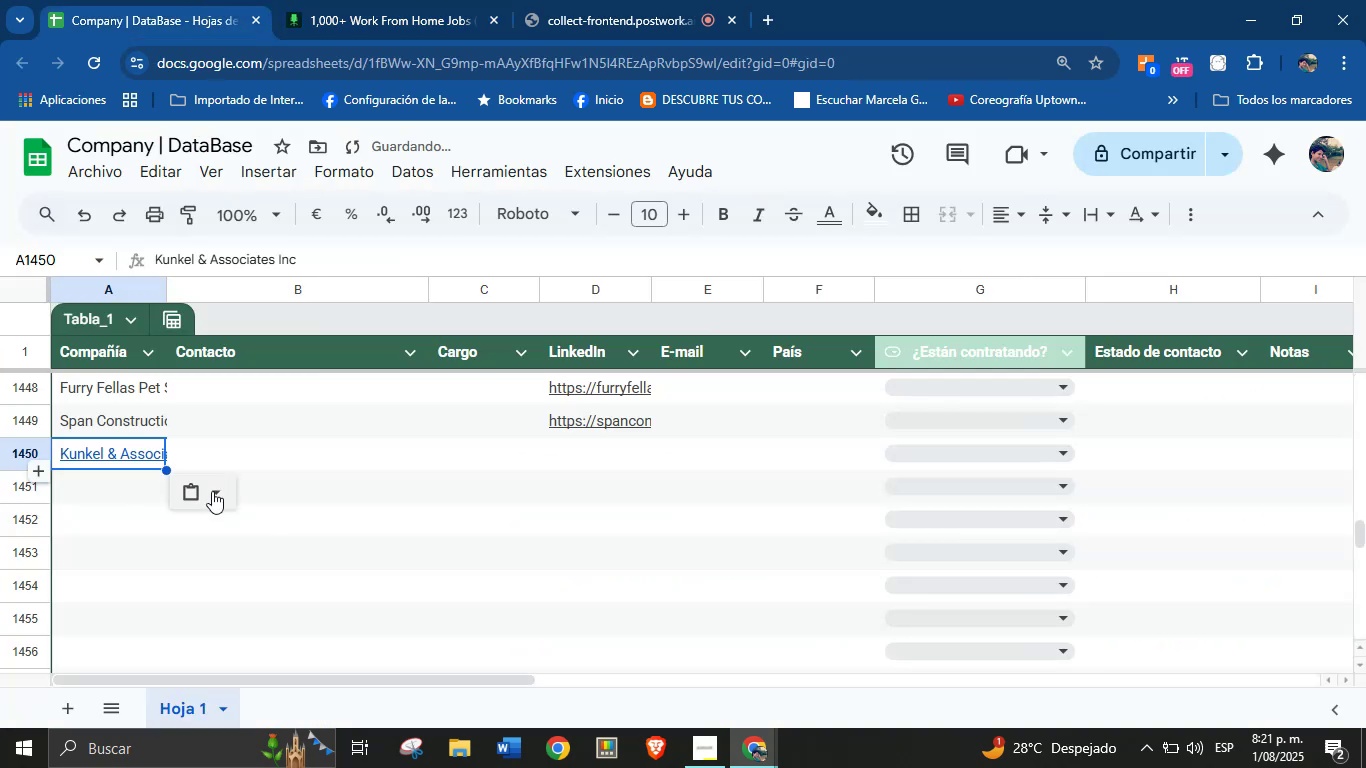 
left_click([224, 491])
 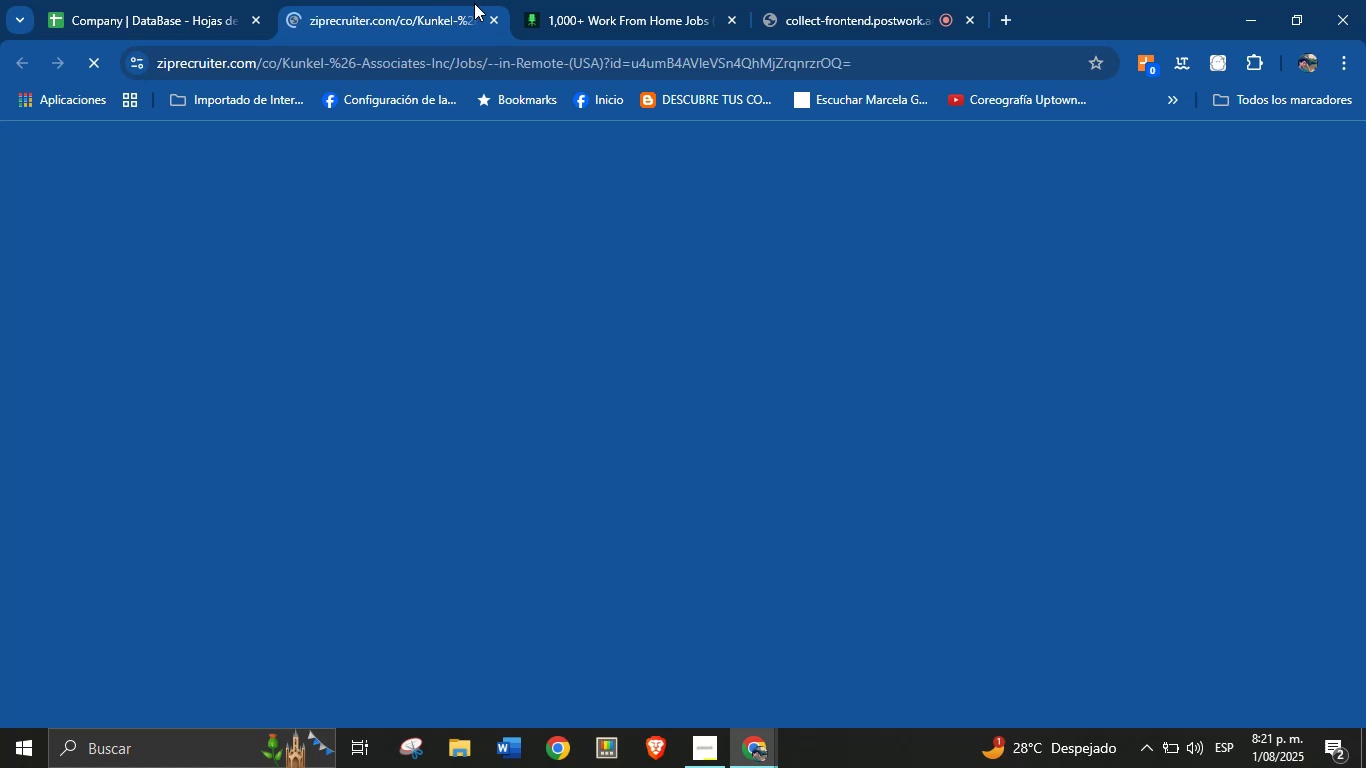 
left_click([491, 16])
 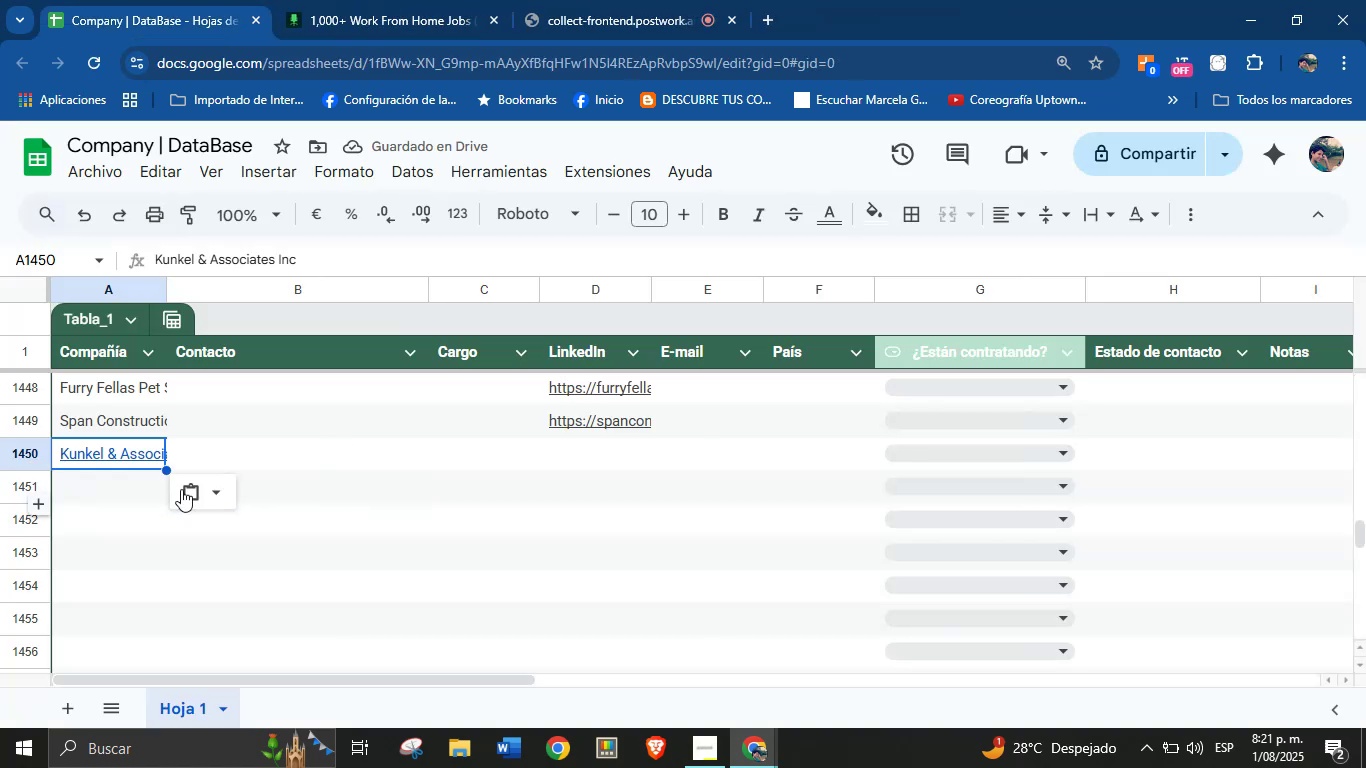 
left_click([217, 485])
 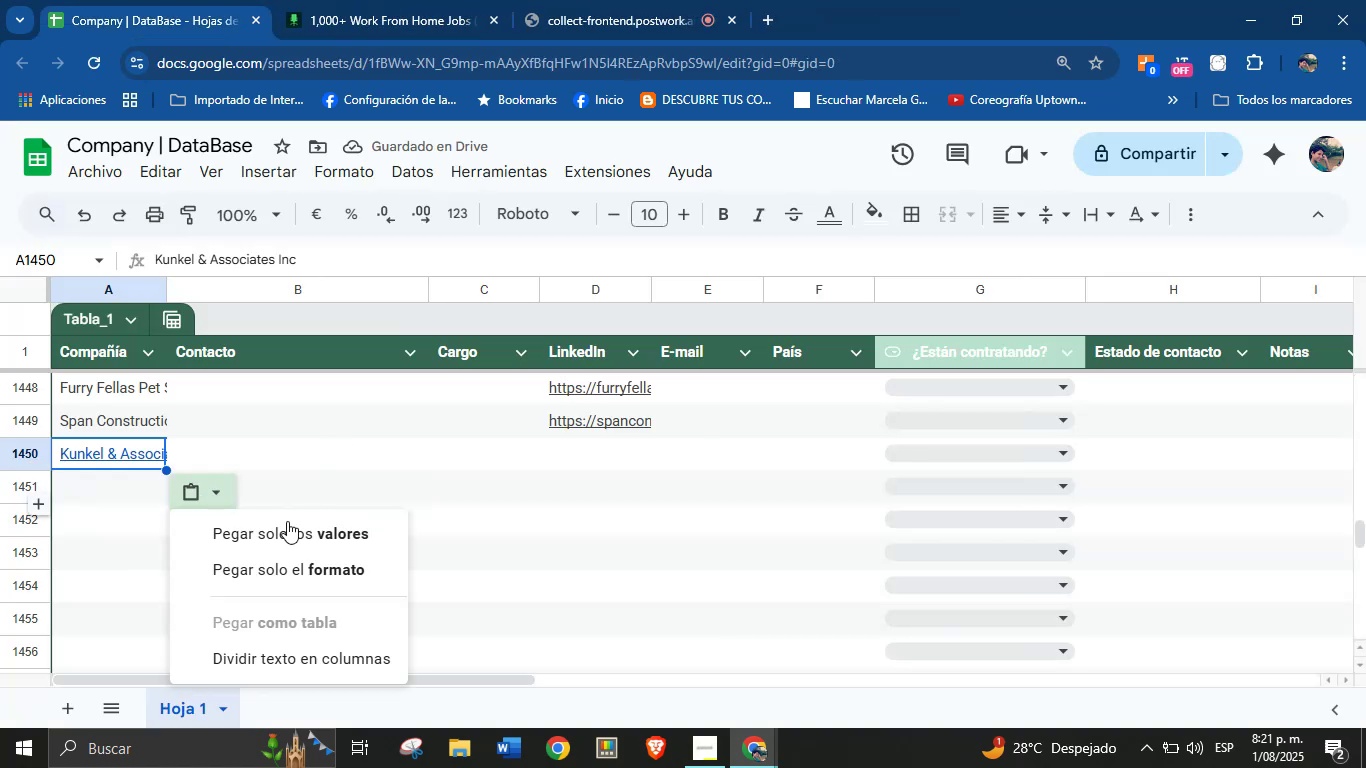 
left_click([292, 530])
 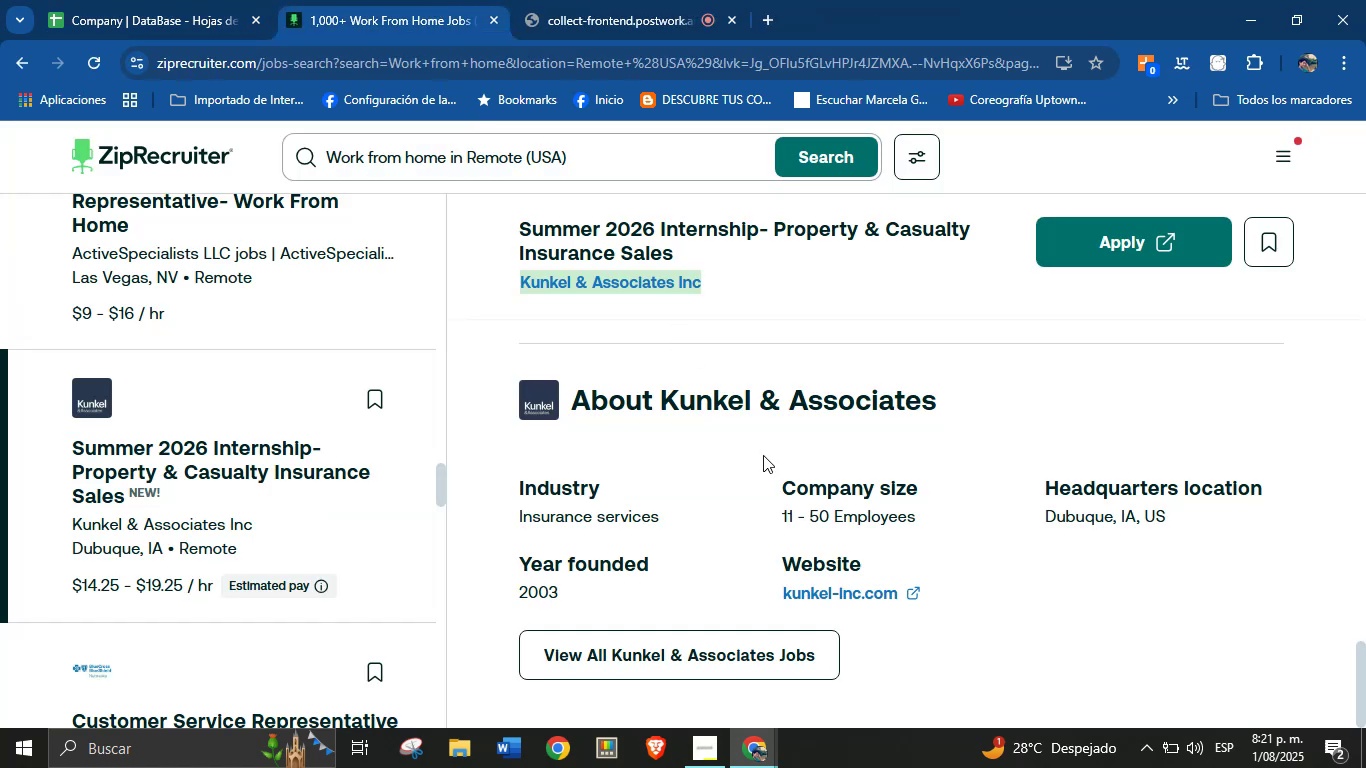 
right_click([827, 590])
 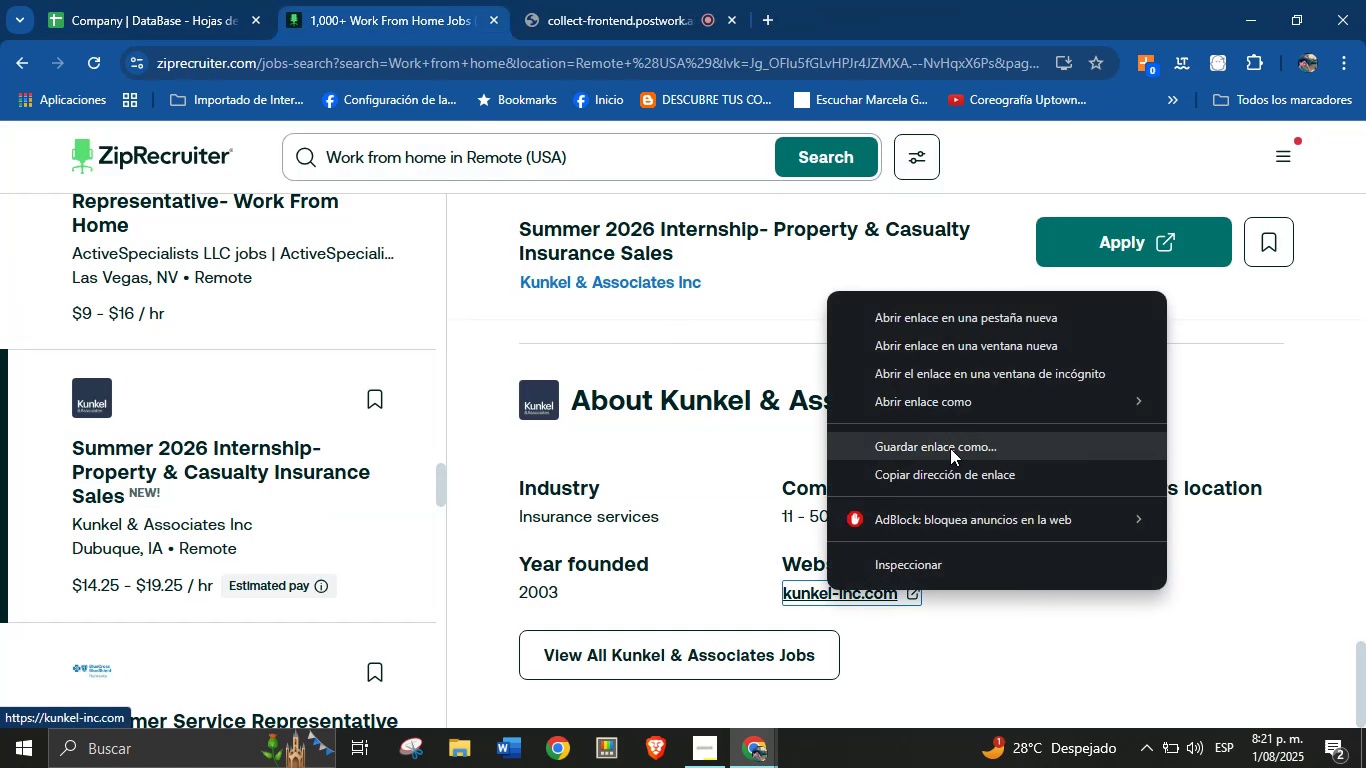 
left_click([944, 475])
 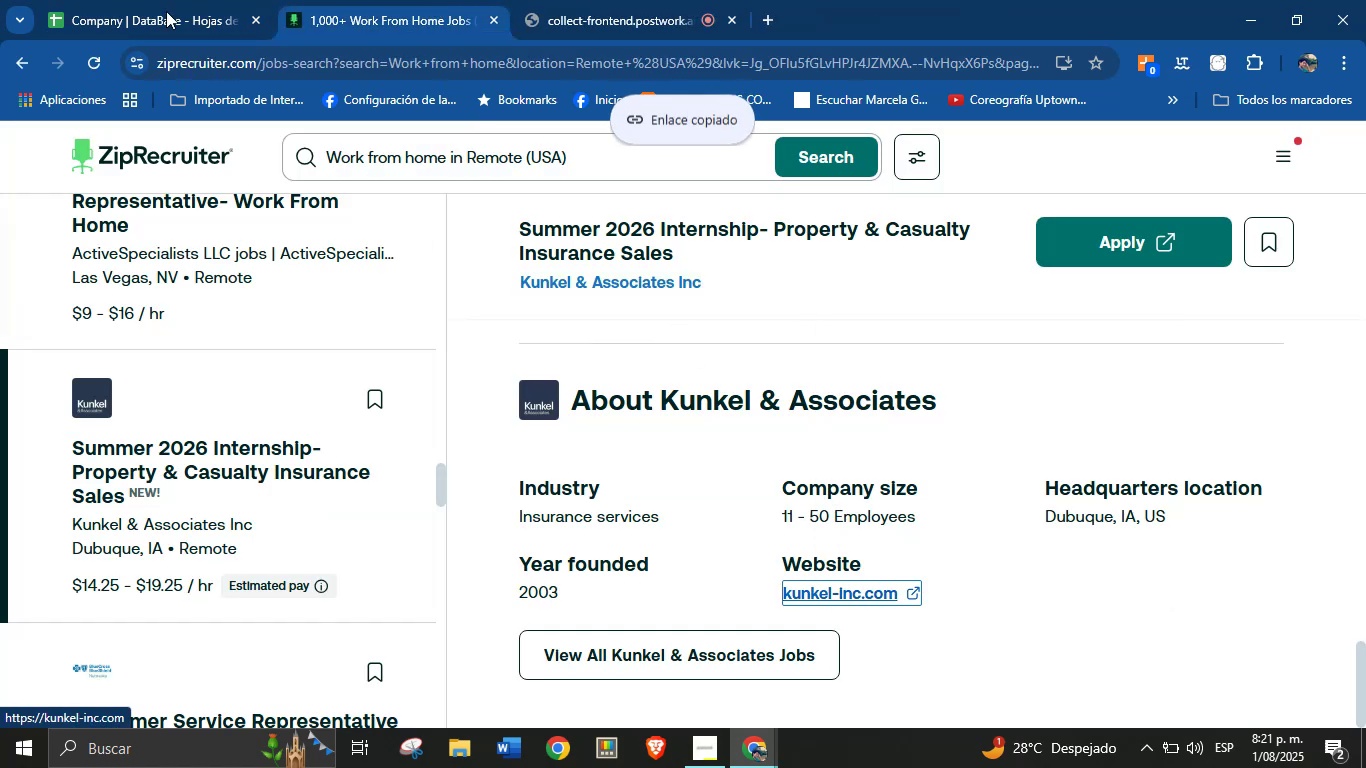 
left_click([114, 0])
 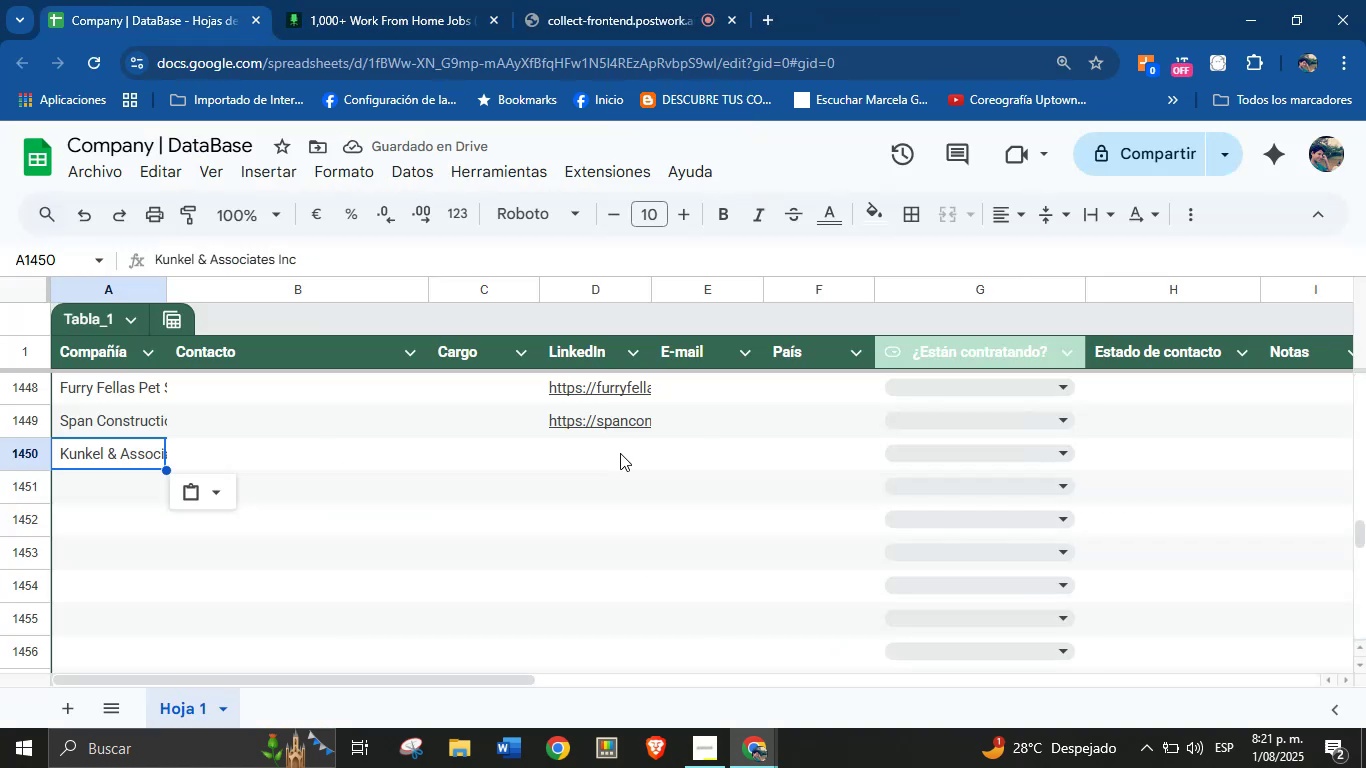 
left_click([616, 456])
 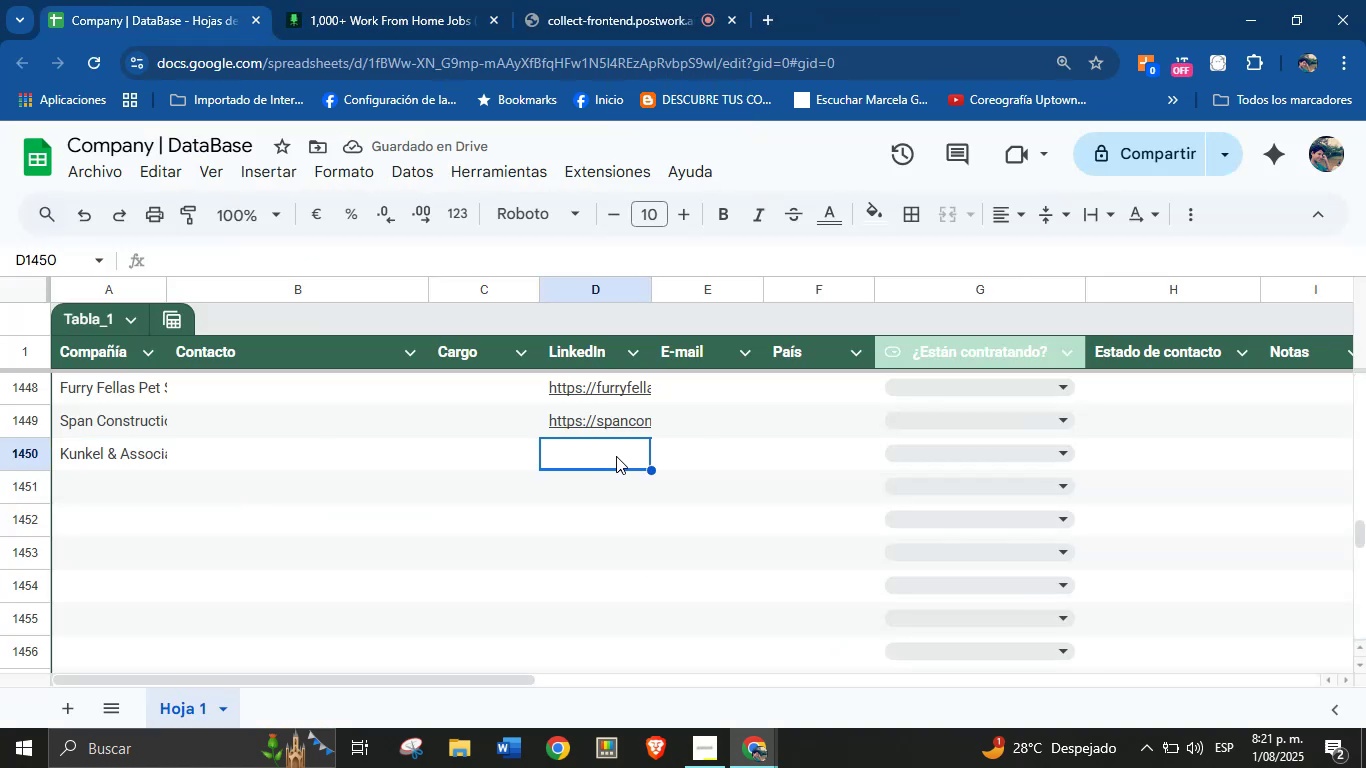 
key(Control+V)
 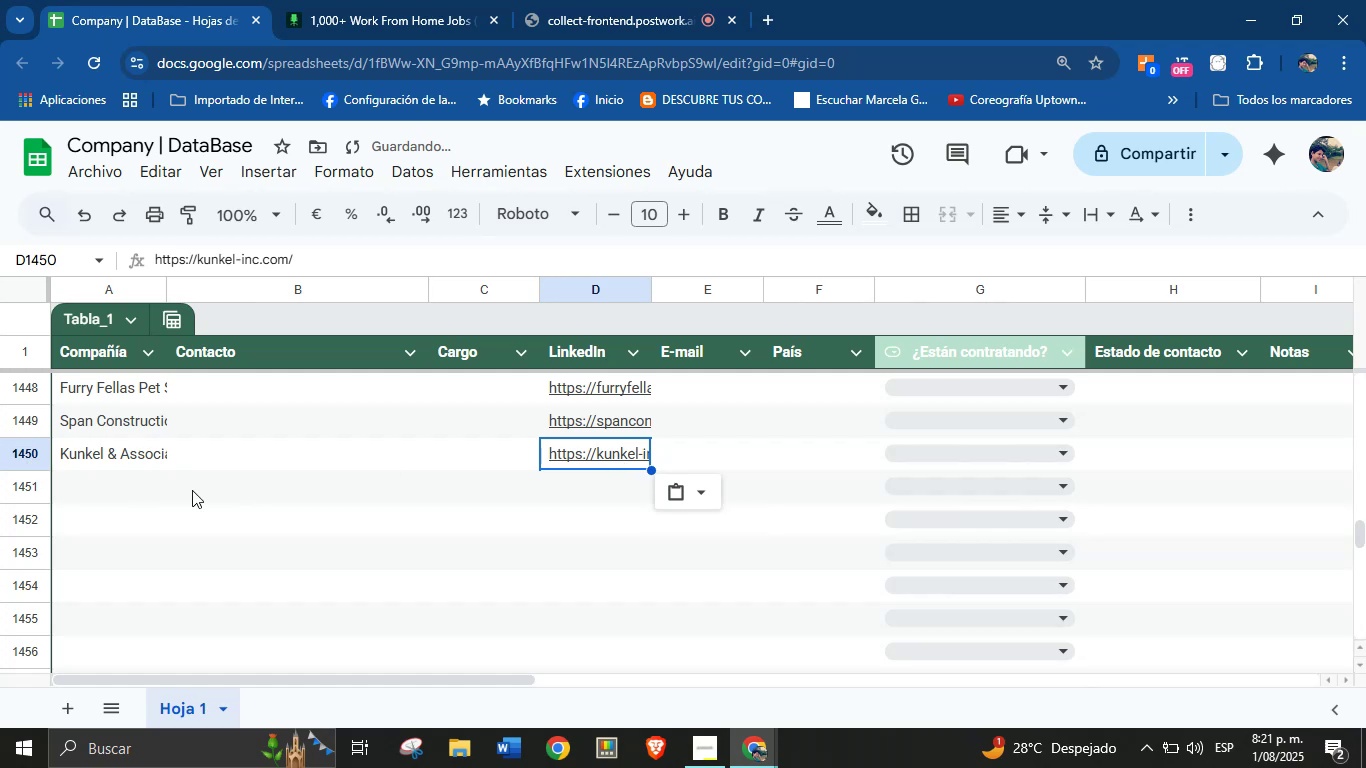 
left_click([156, 485])
 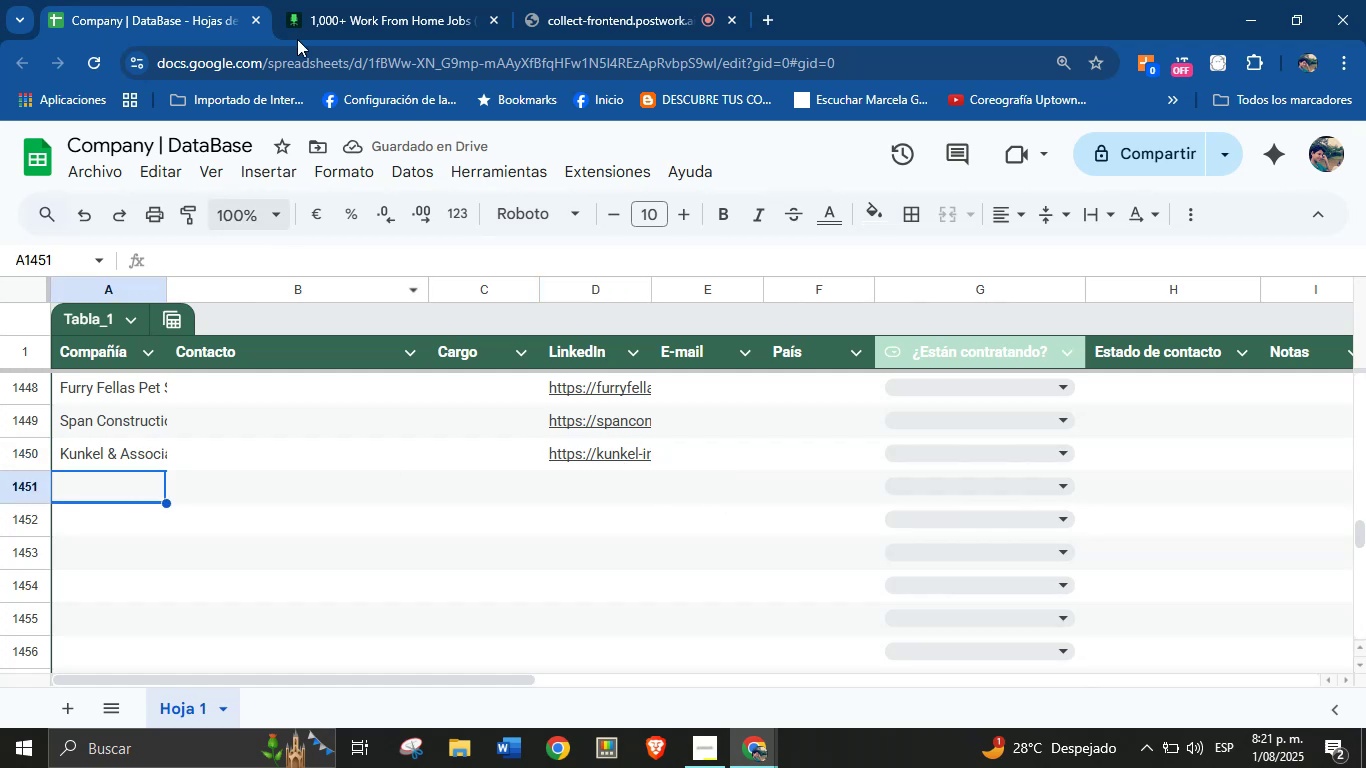 
left_click([389, 0])
 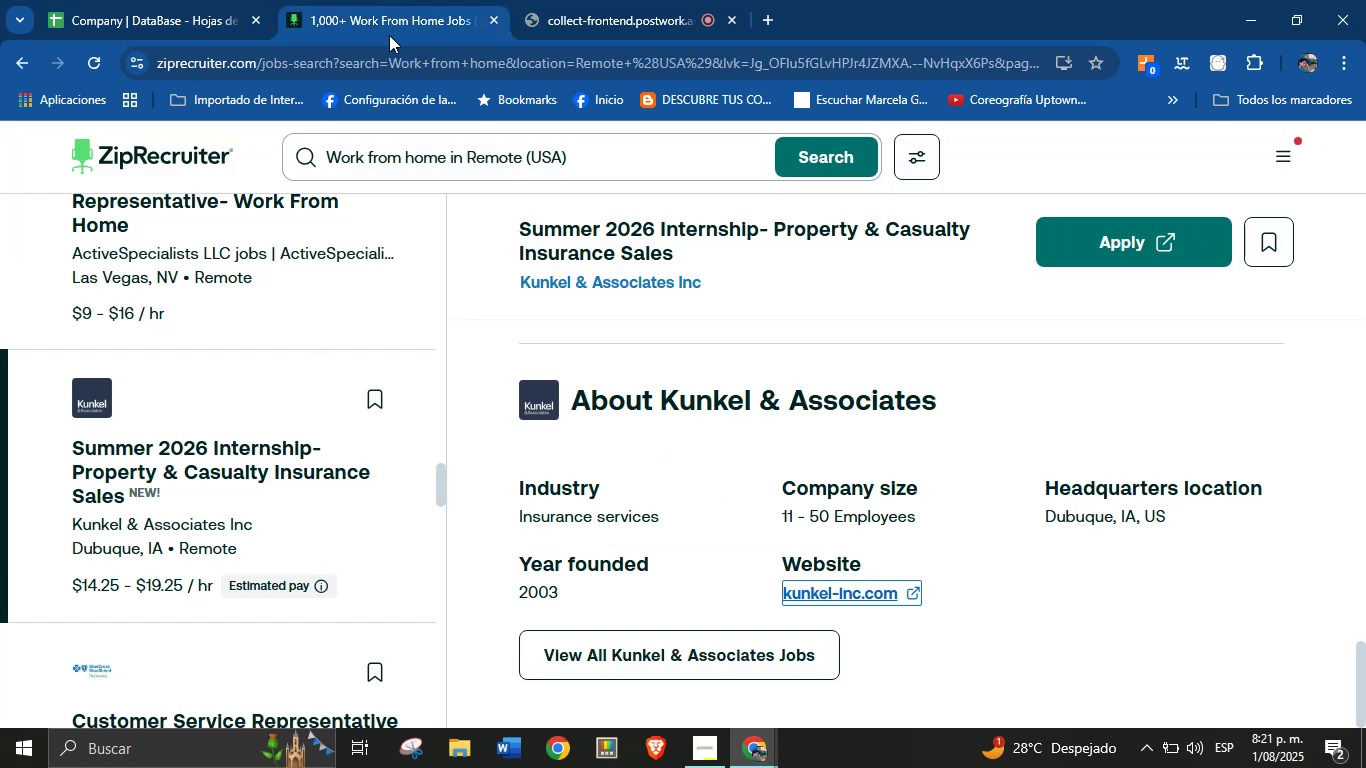 
scroll: coordinate [250, 563], scroll_direction: down, amount: 2.0
 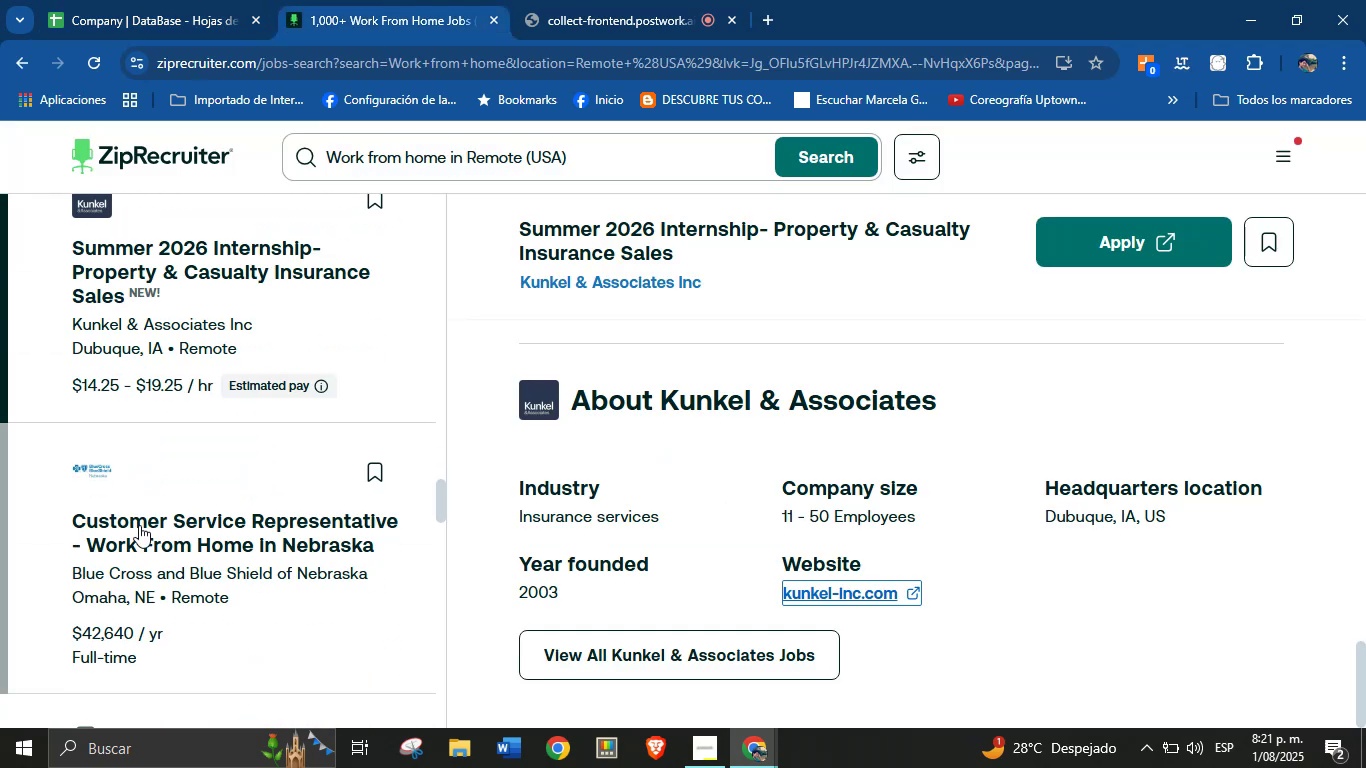 
left_click([115, 478])
 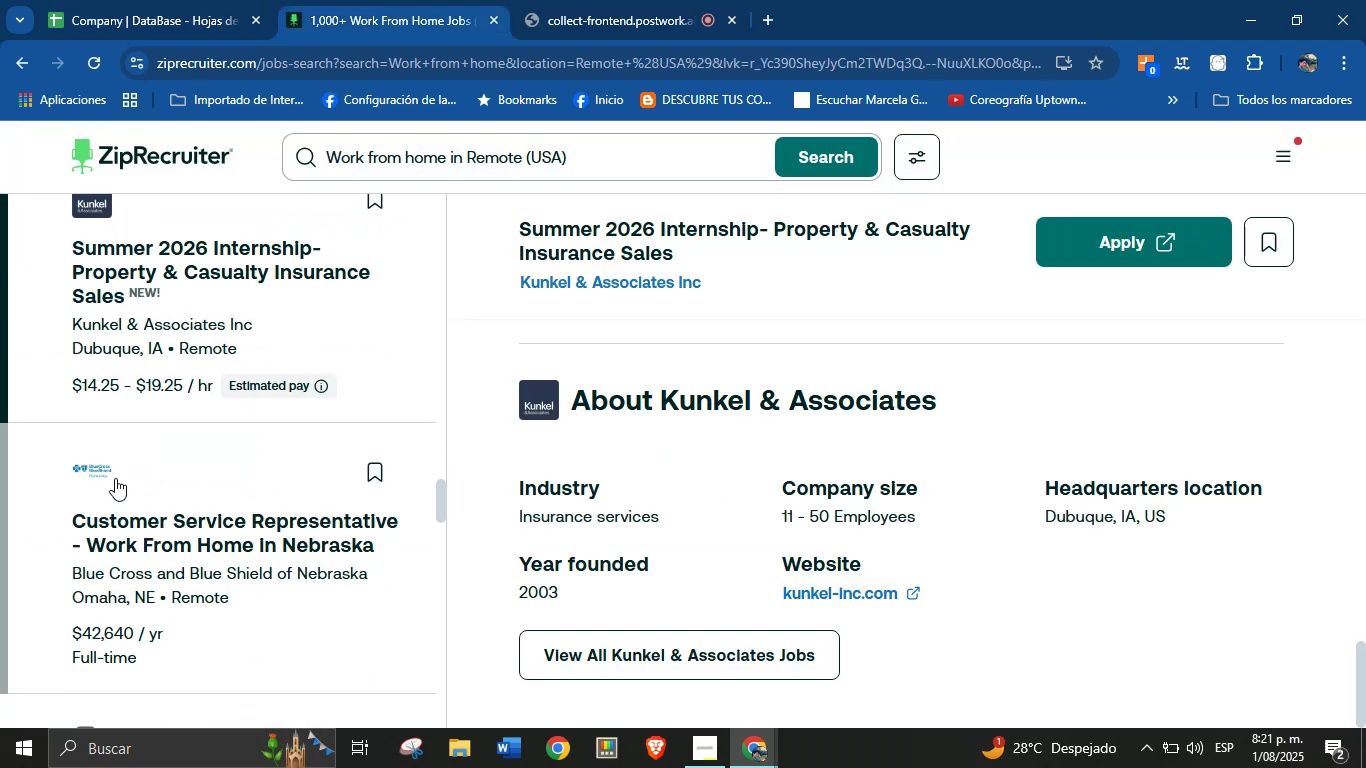 
scroll: coordinate [825, 283], scroll_direction: down, amount: 60.0
 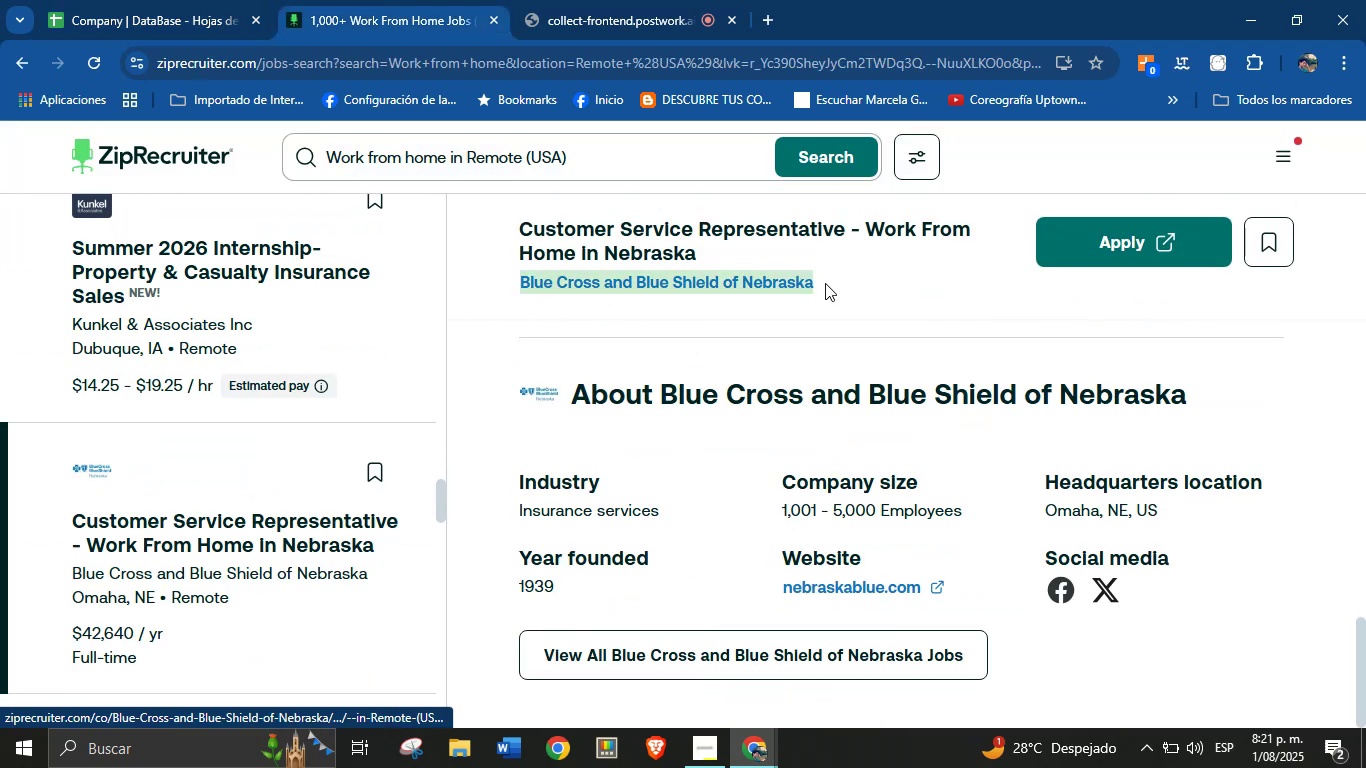 
key(Control+C)
 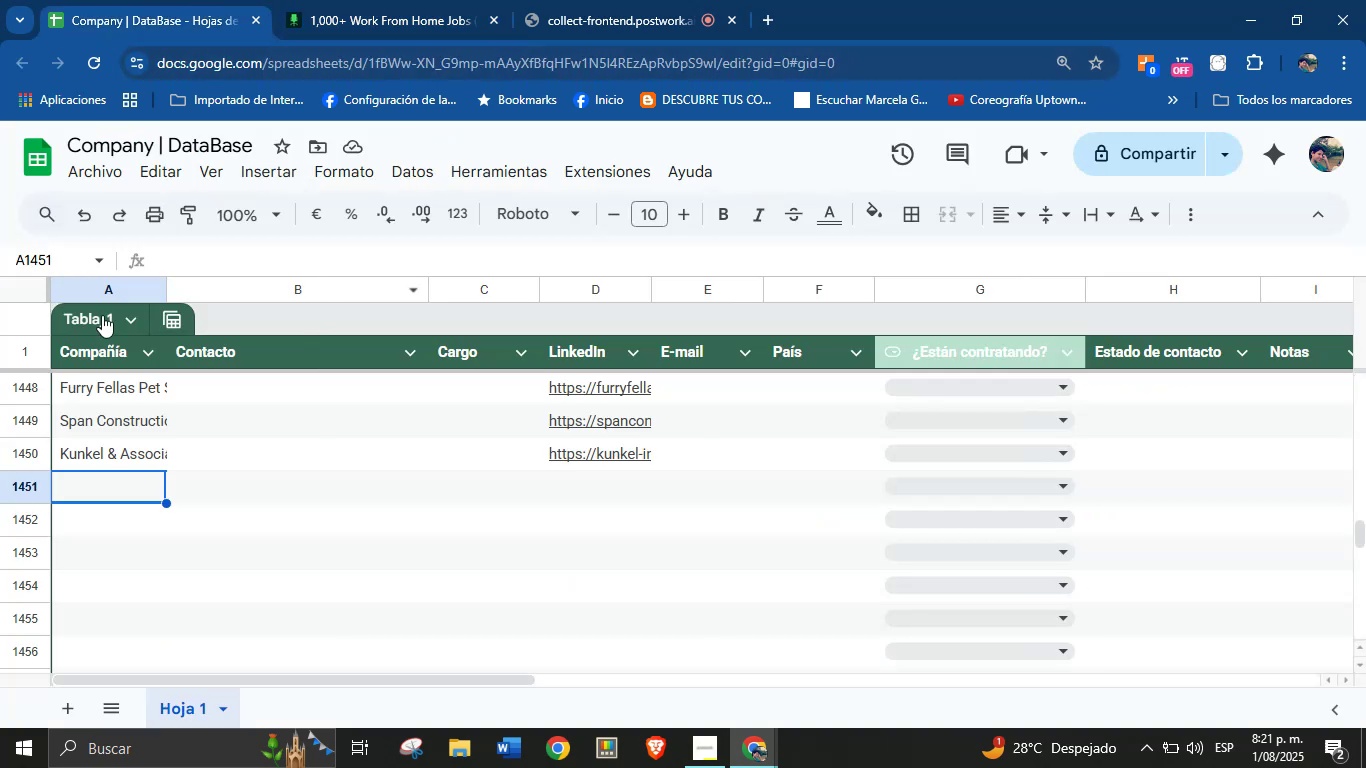 
left_click([106, 480])
 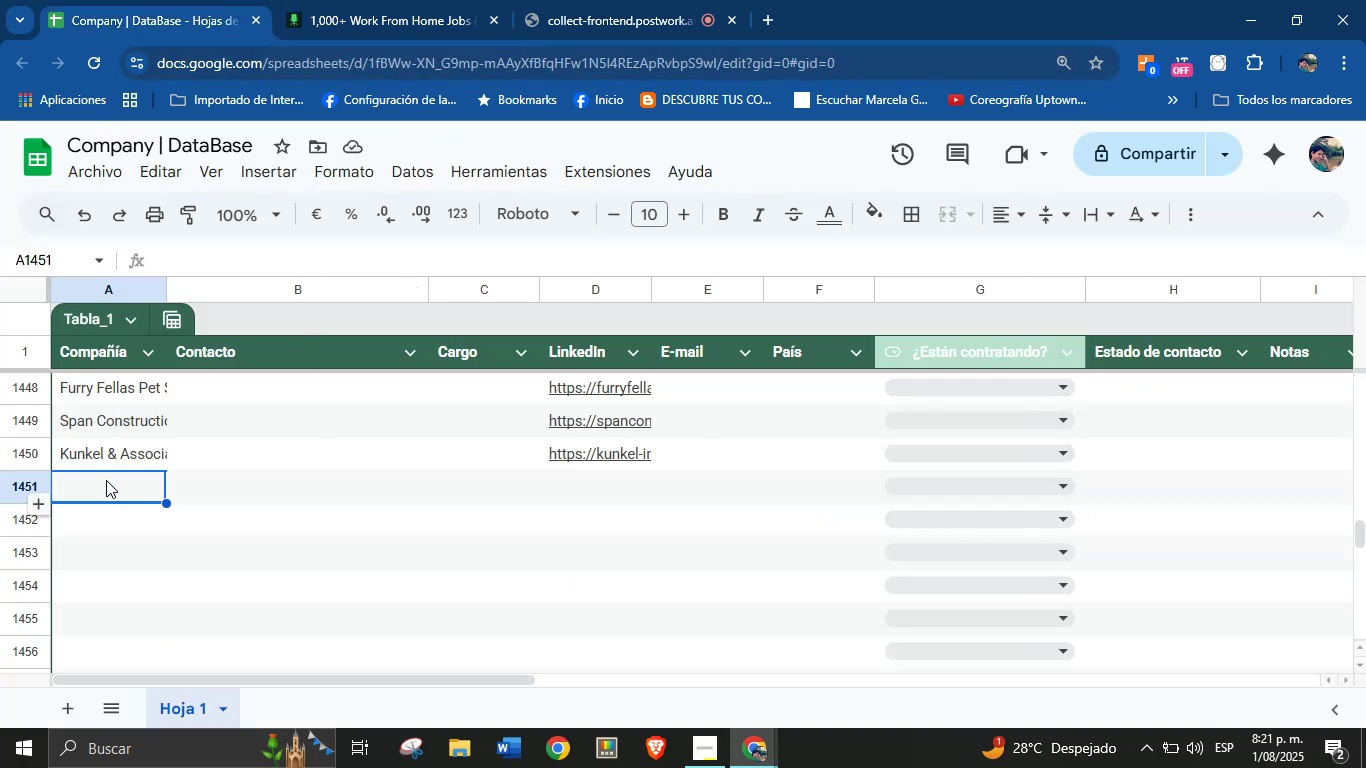 
key(Control+V)
 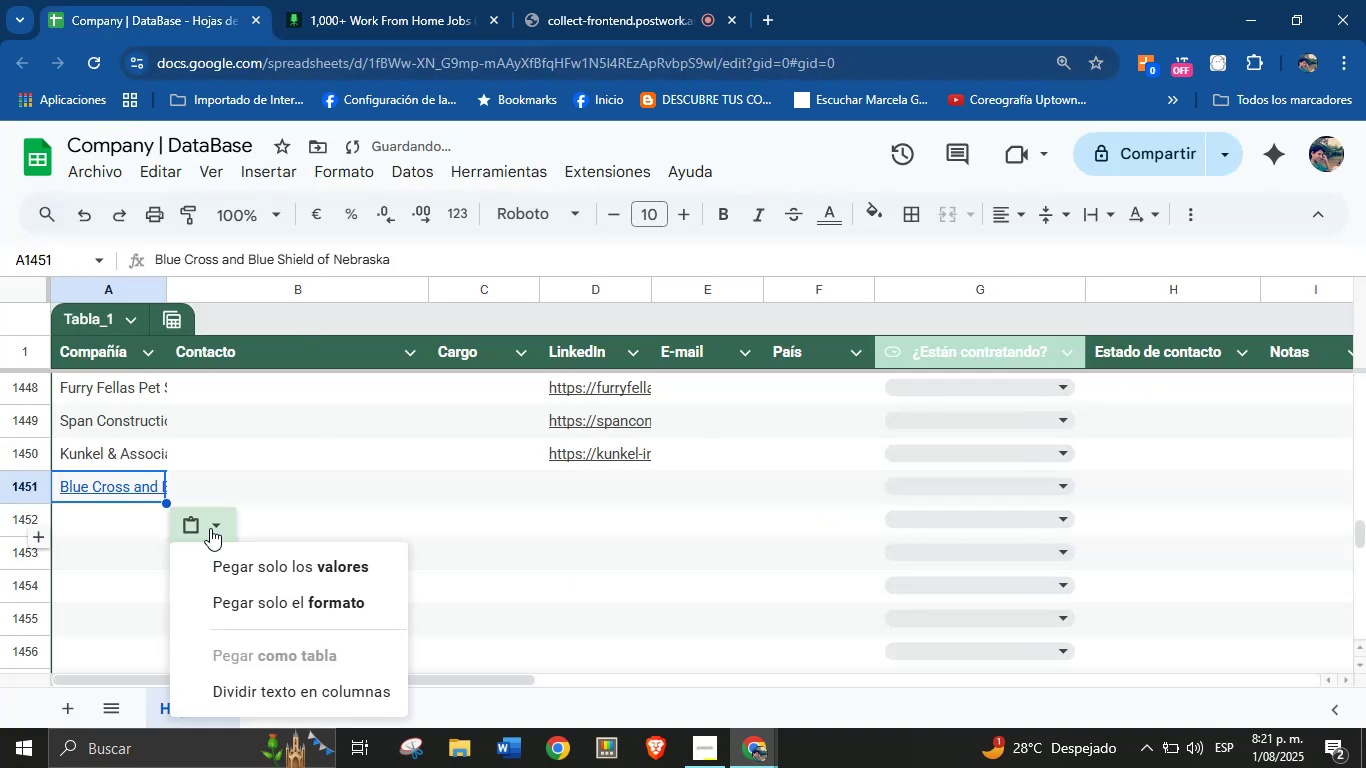 
left_click([258, 561])
 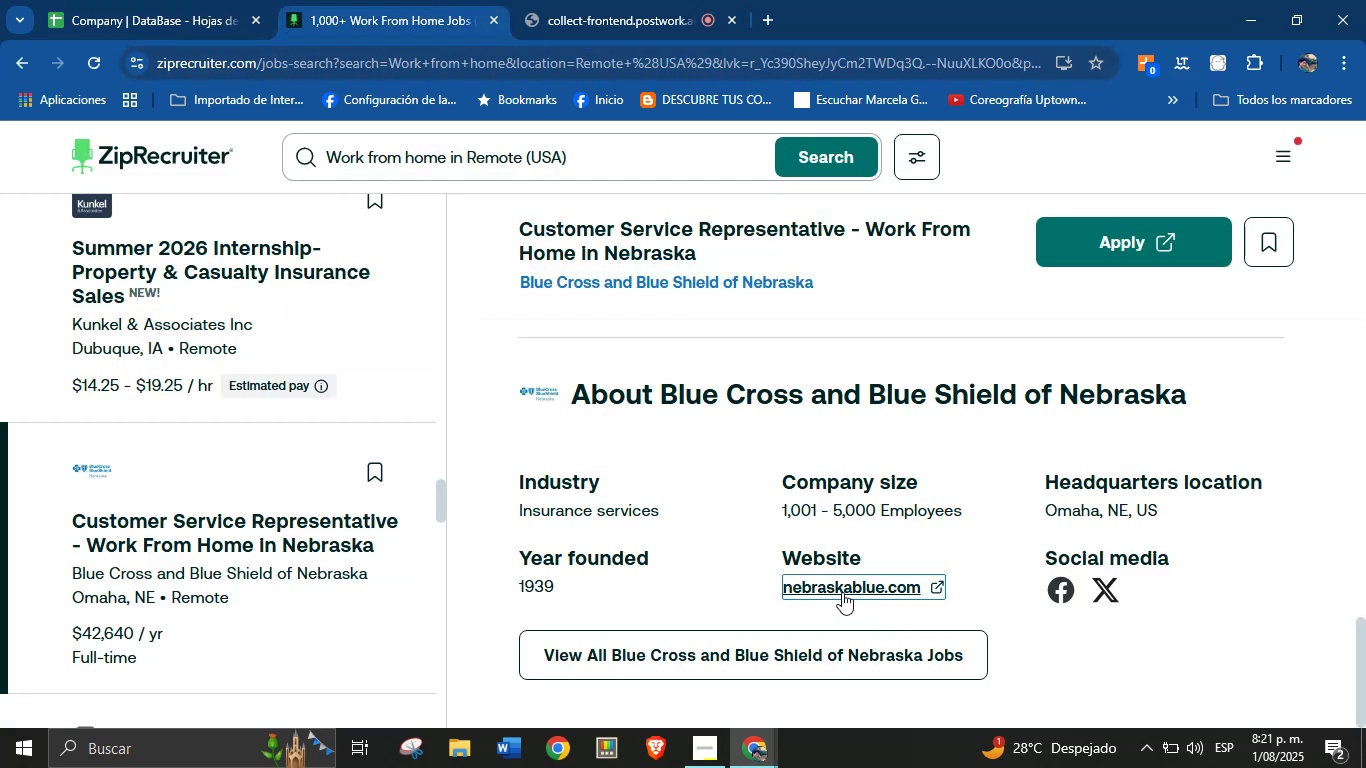 
left_click([925, 483])
 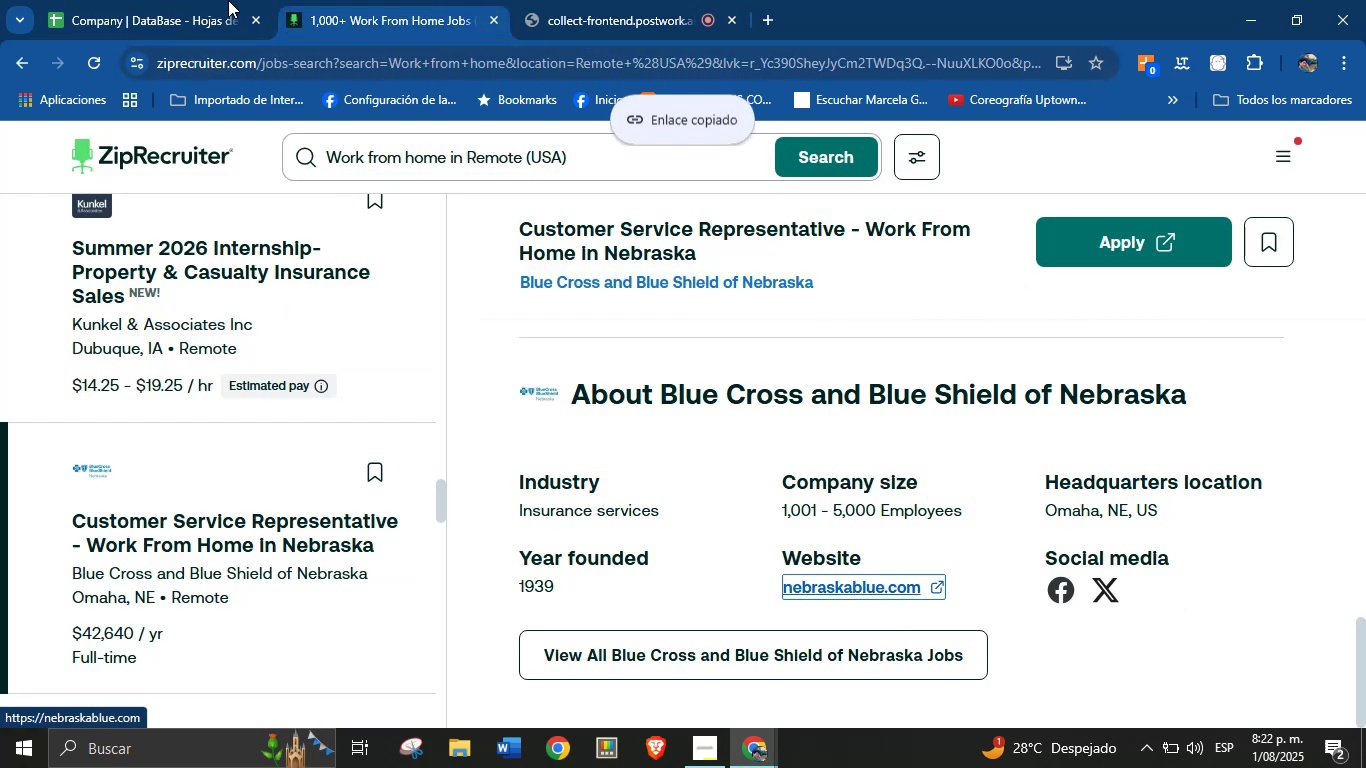 
left_click([157, 0])
 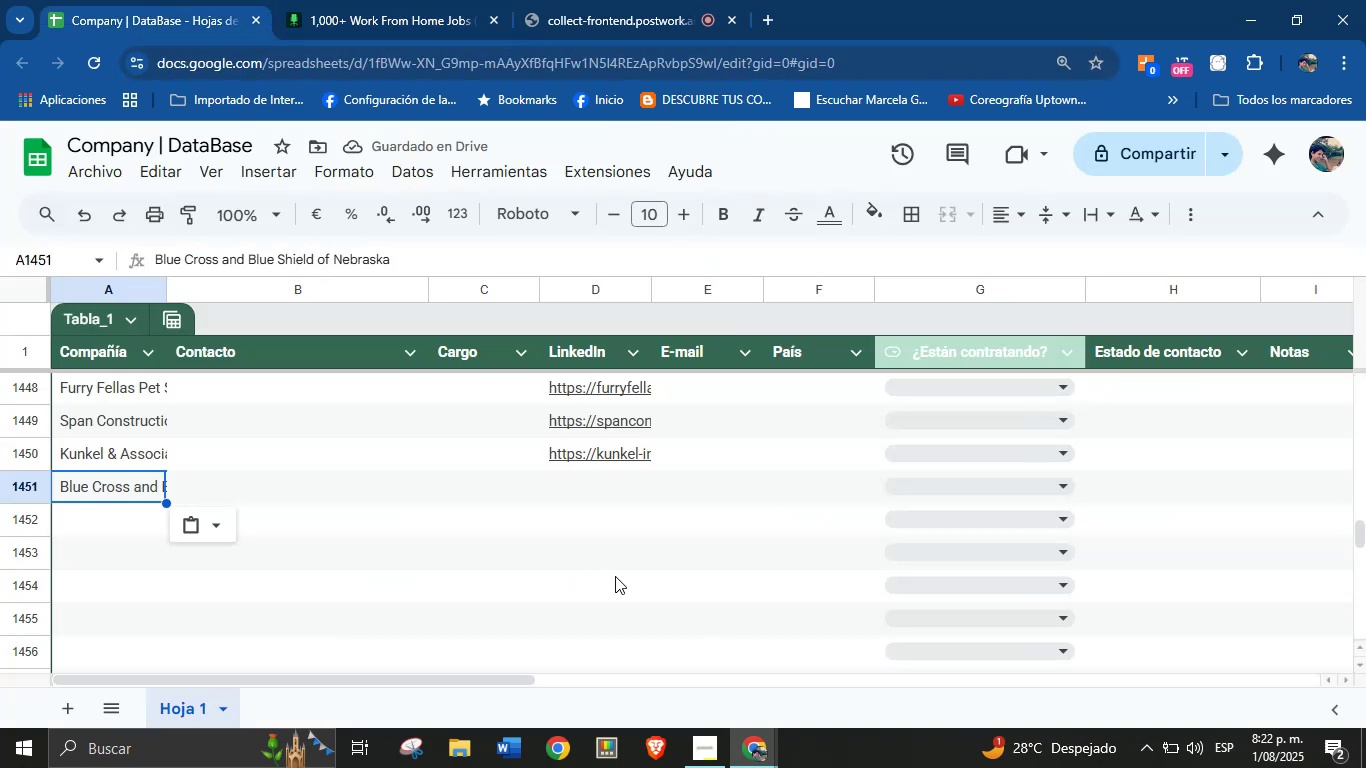 
left_click([585, 488])
 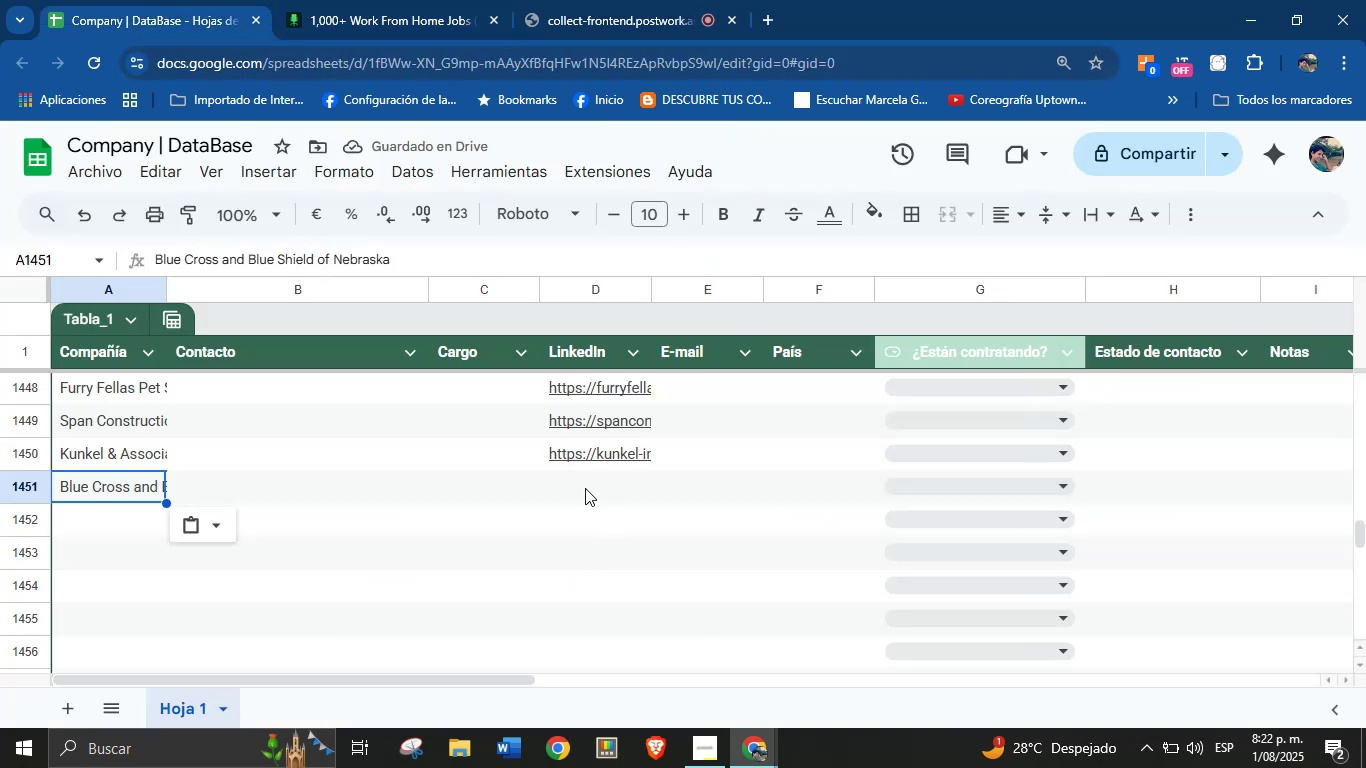 
key(Control+V)
 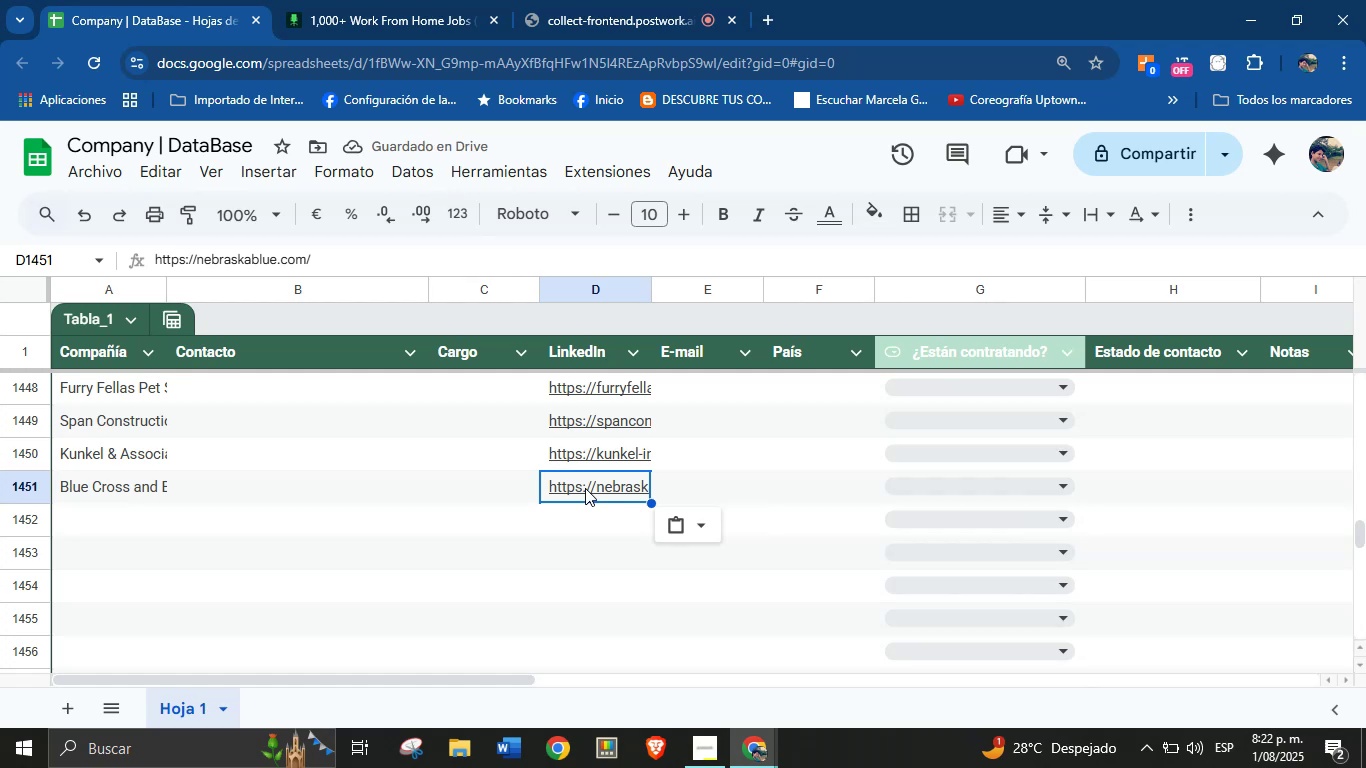 
left_click([386, 0])
 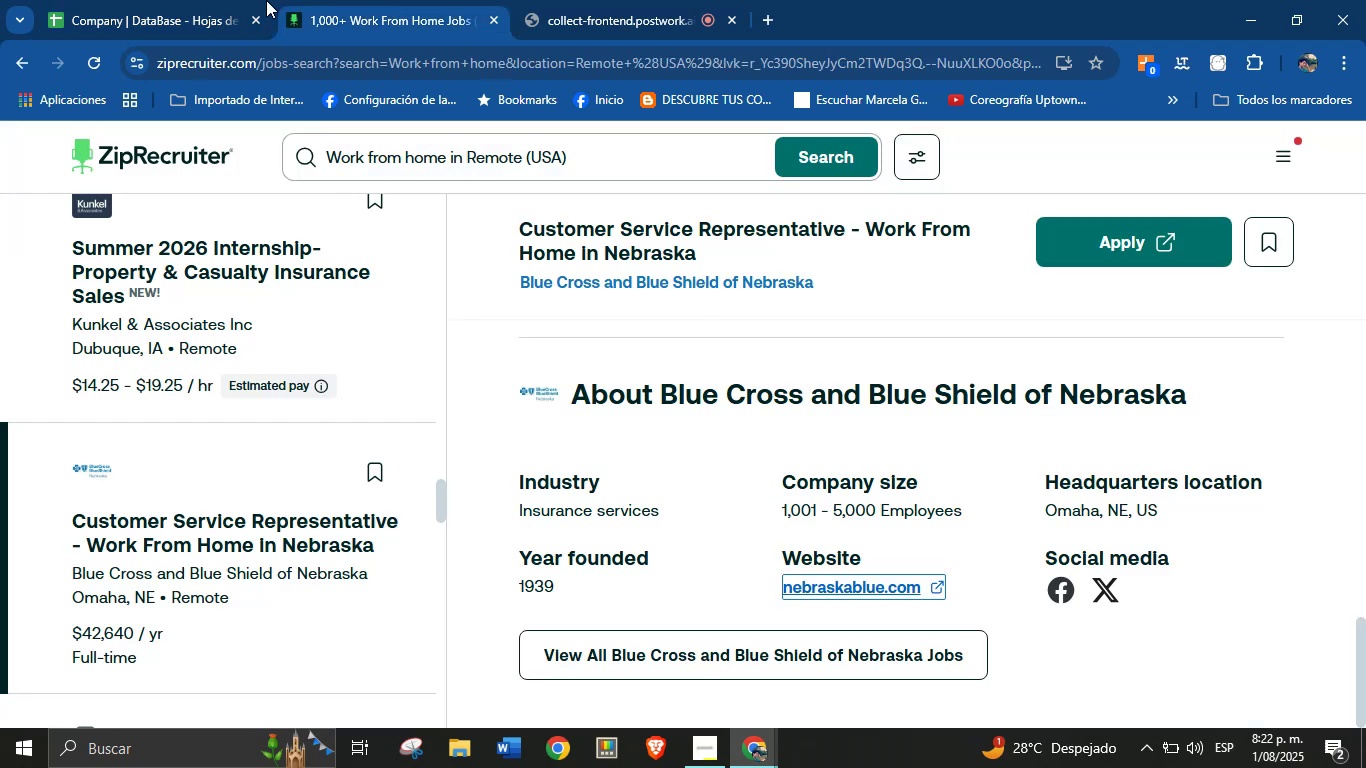 
left_click([232, 0])
 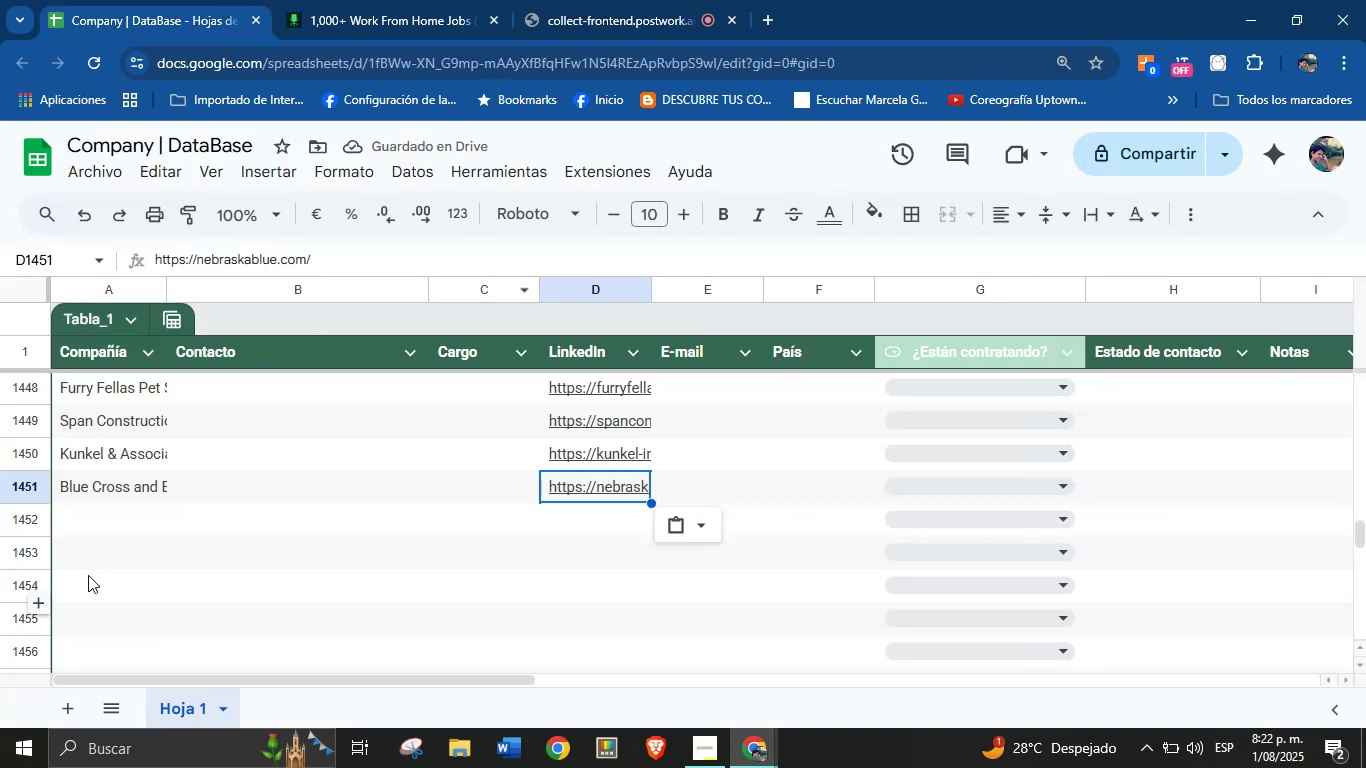 
left_click([112, 525])
 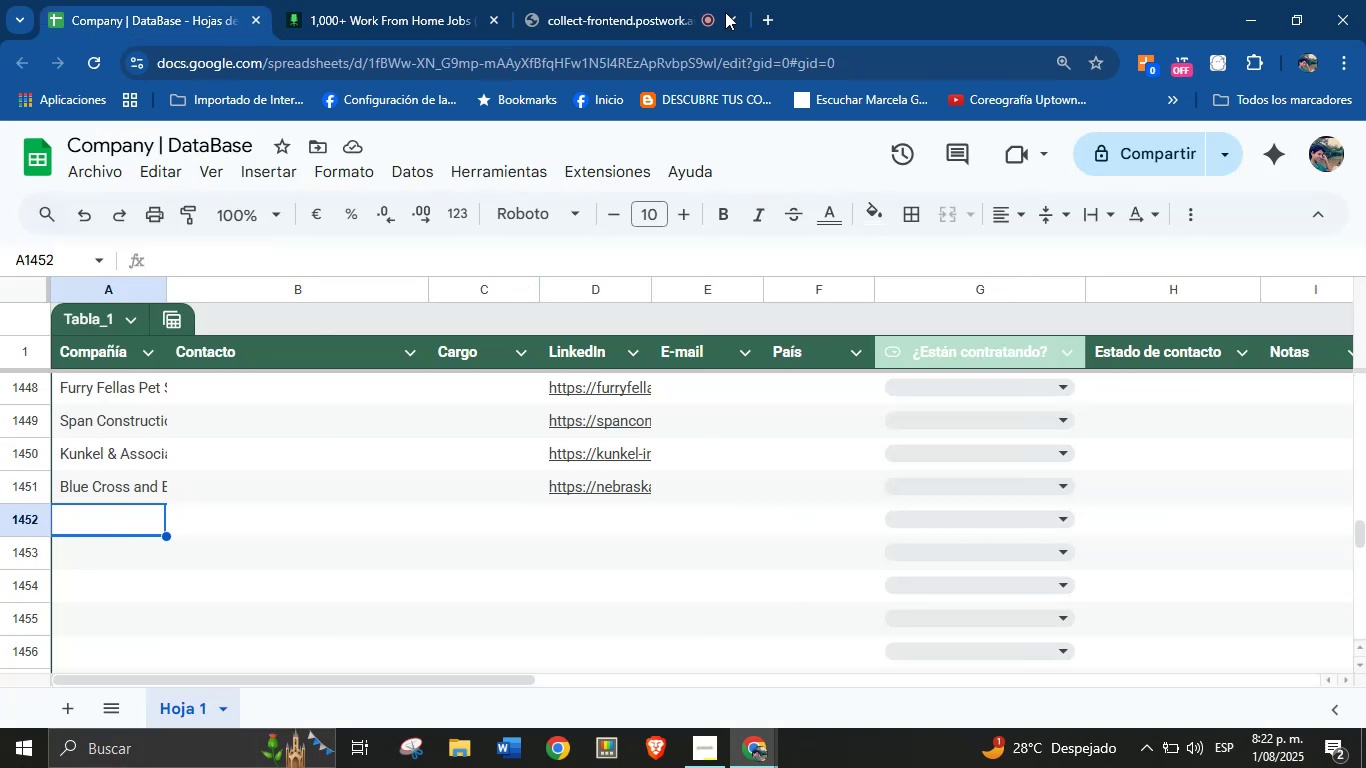 
left_click([367, 0])
 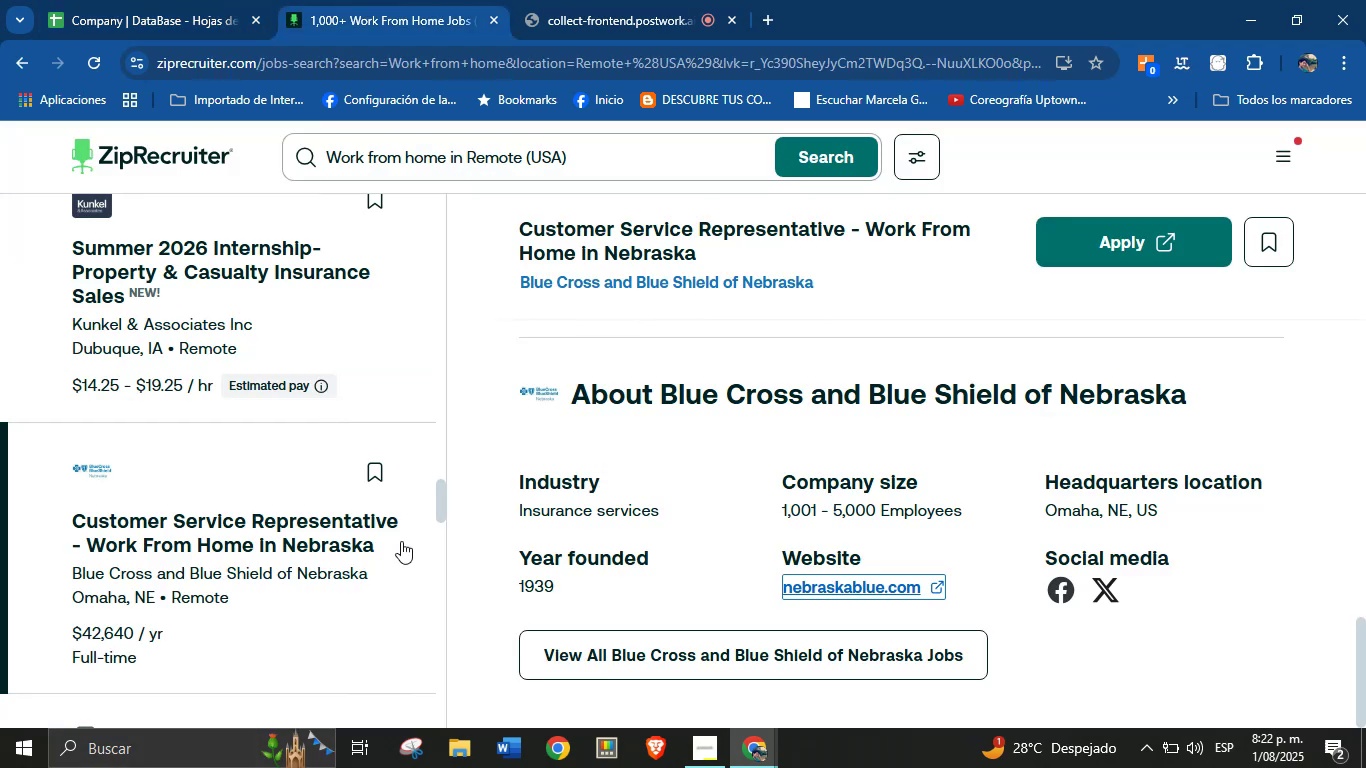 
scroll: coordinate [86, 474], scroll_direction: down, amount: 3.0
 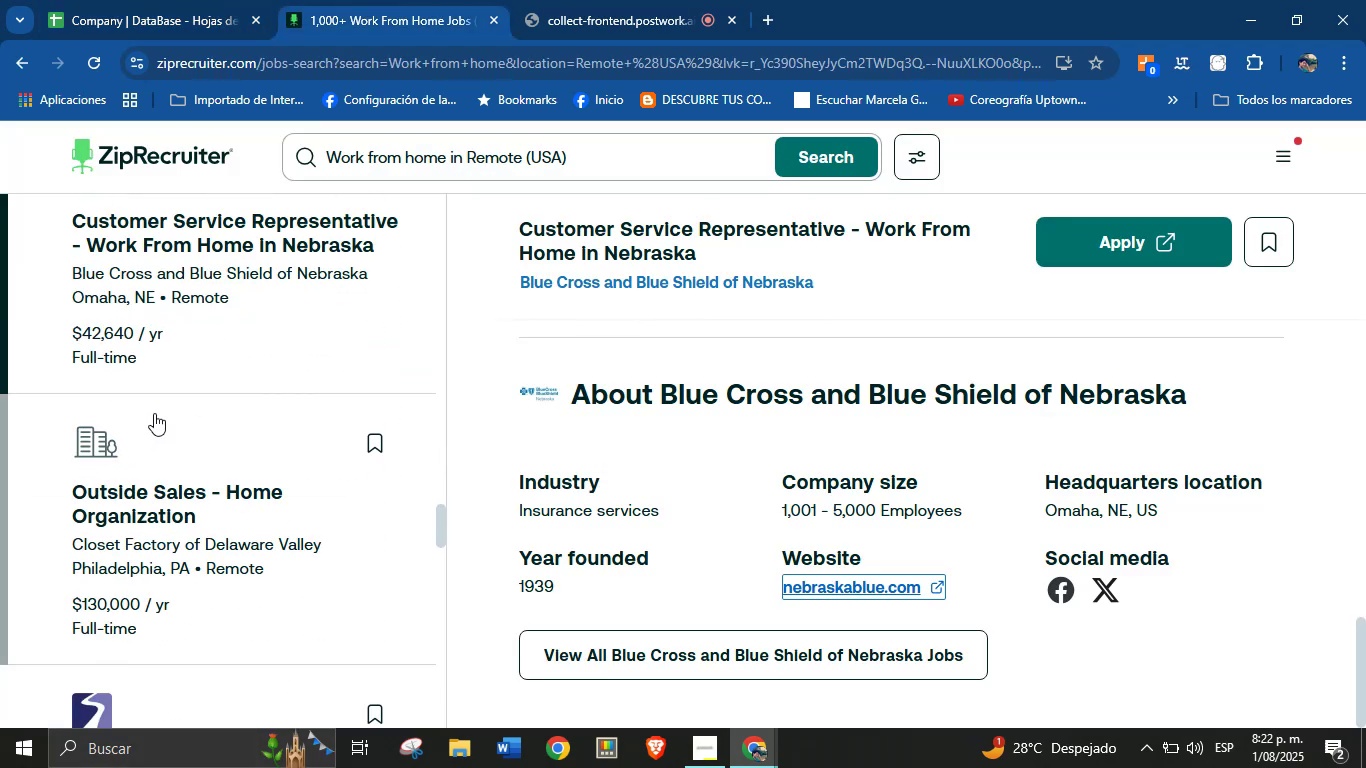 
left_click([107, 455])
 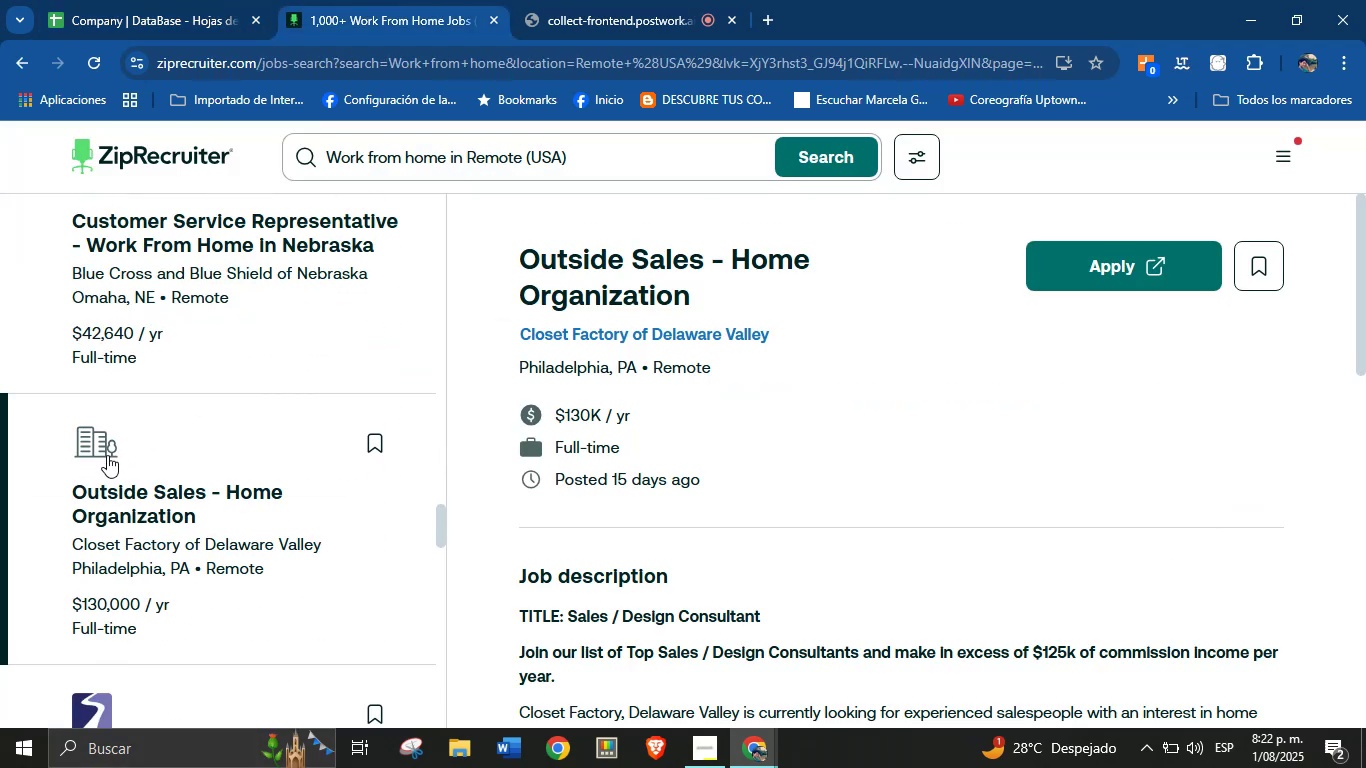 
scroll: coordinate [188, 474], scroll_direction: down, amount: 29.0
 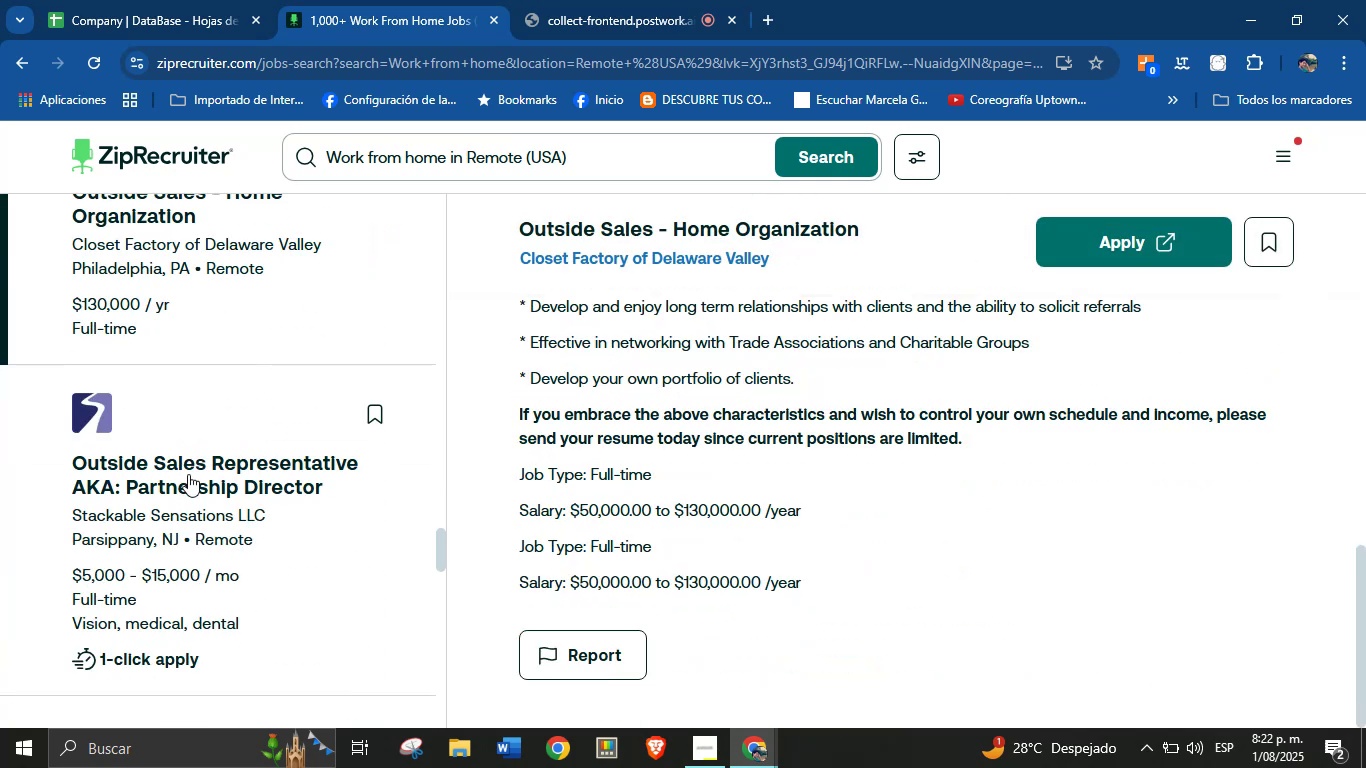 
left_click([116, 412])
 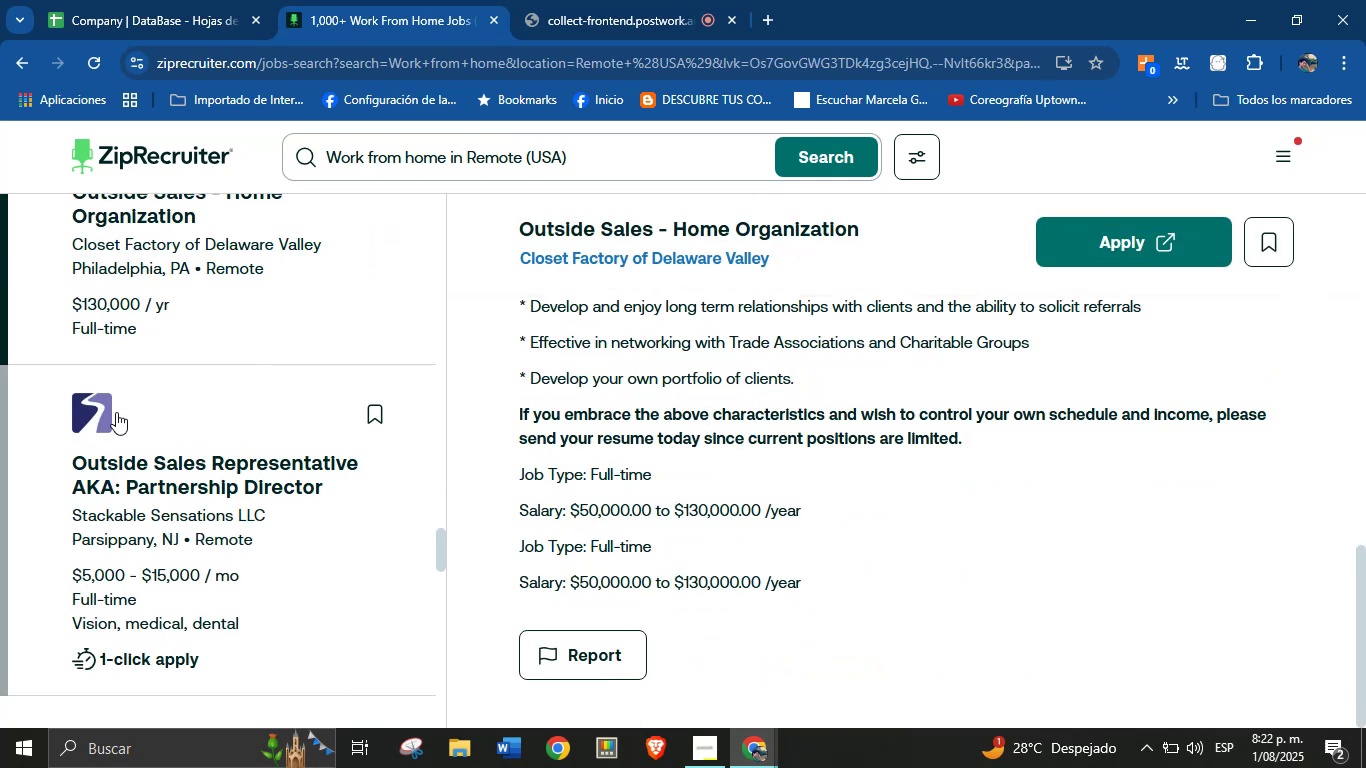 
scroll: coordinate [744, 393], scroll_direction: down, amount: 35.0
 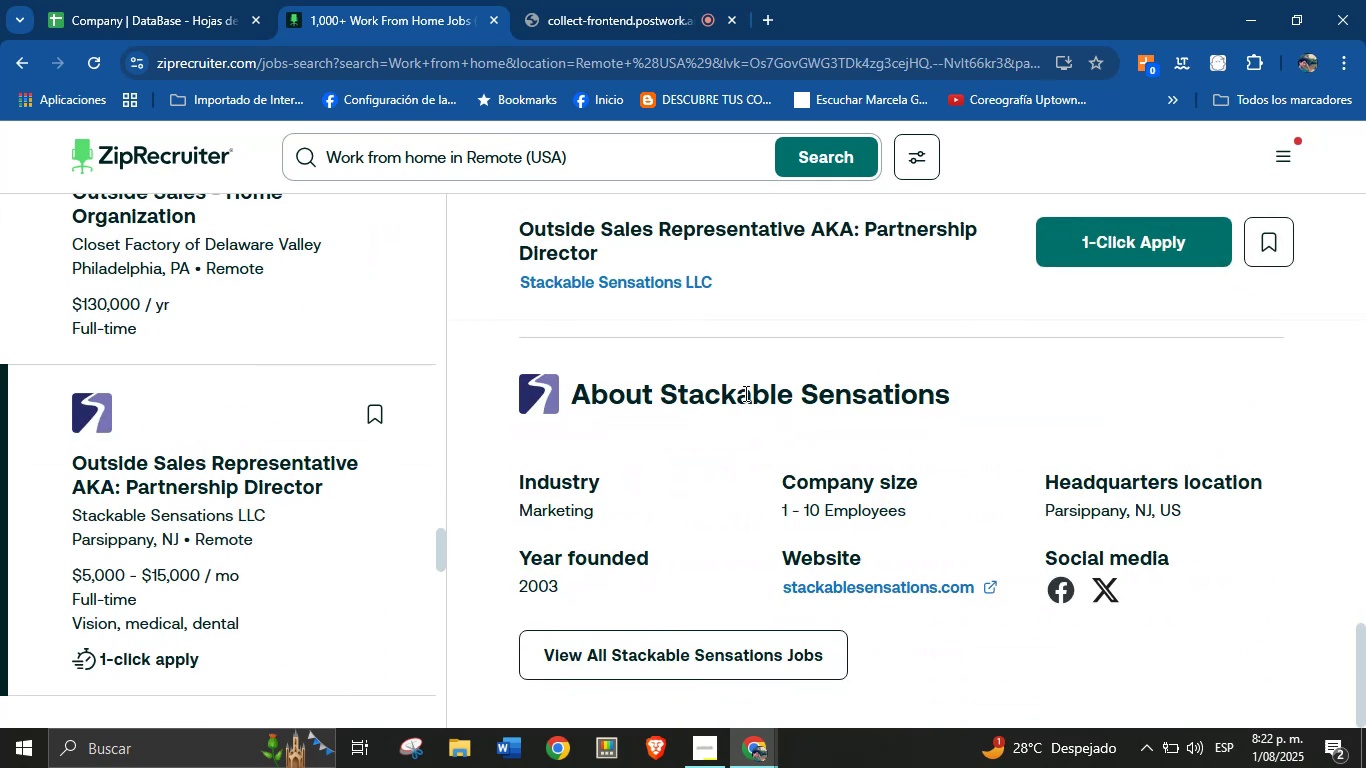 
wait(6.14)
 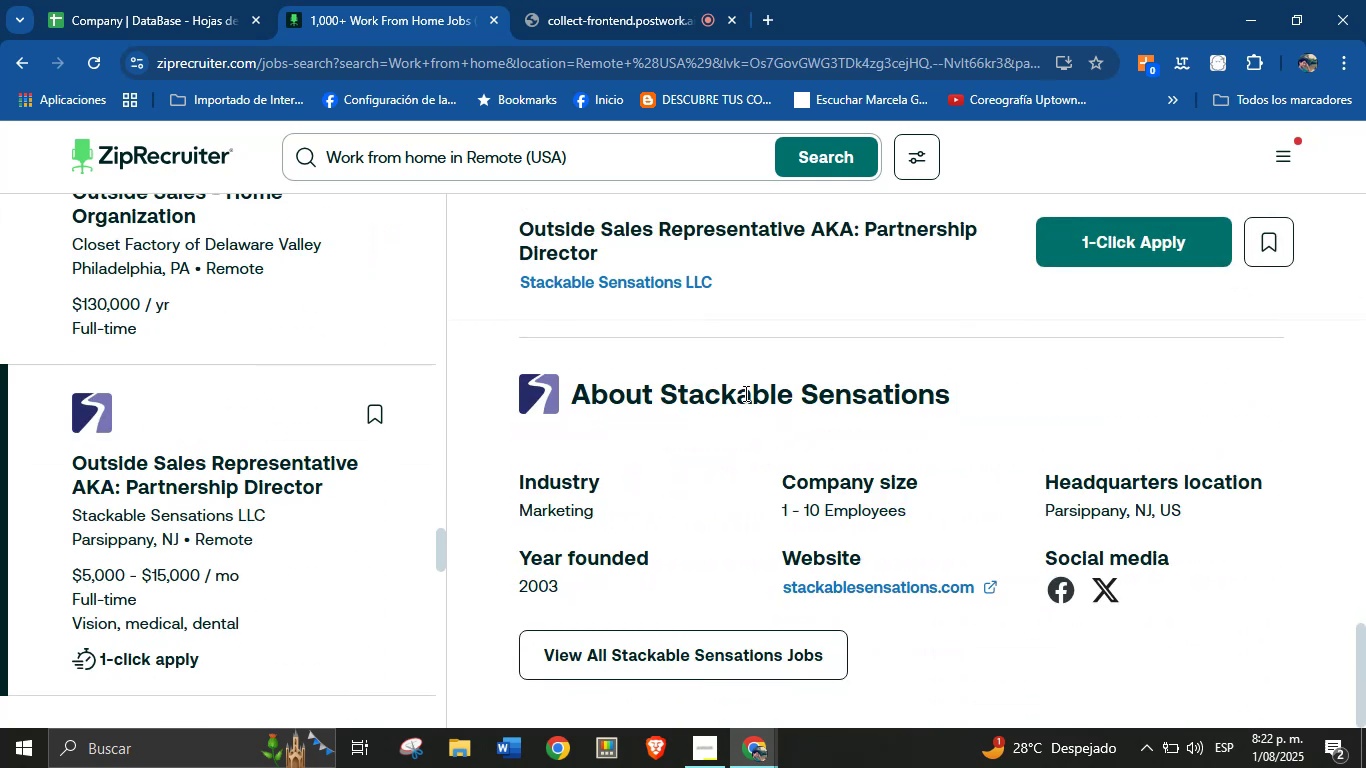 
scroll: coordinate [744, 393], scroll_direction: down, amount: 6.0
 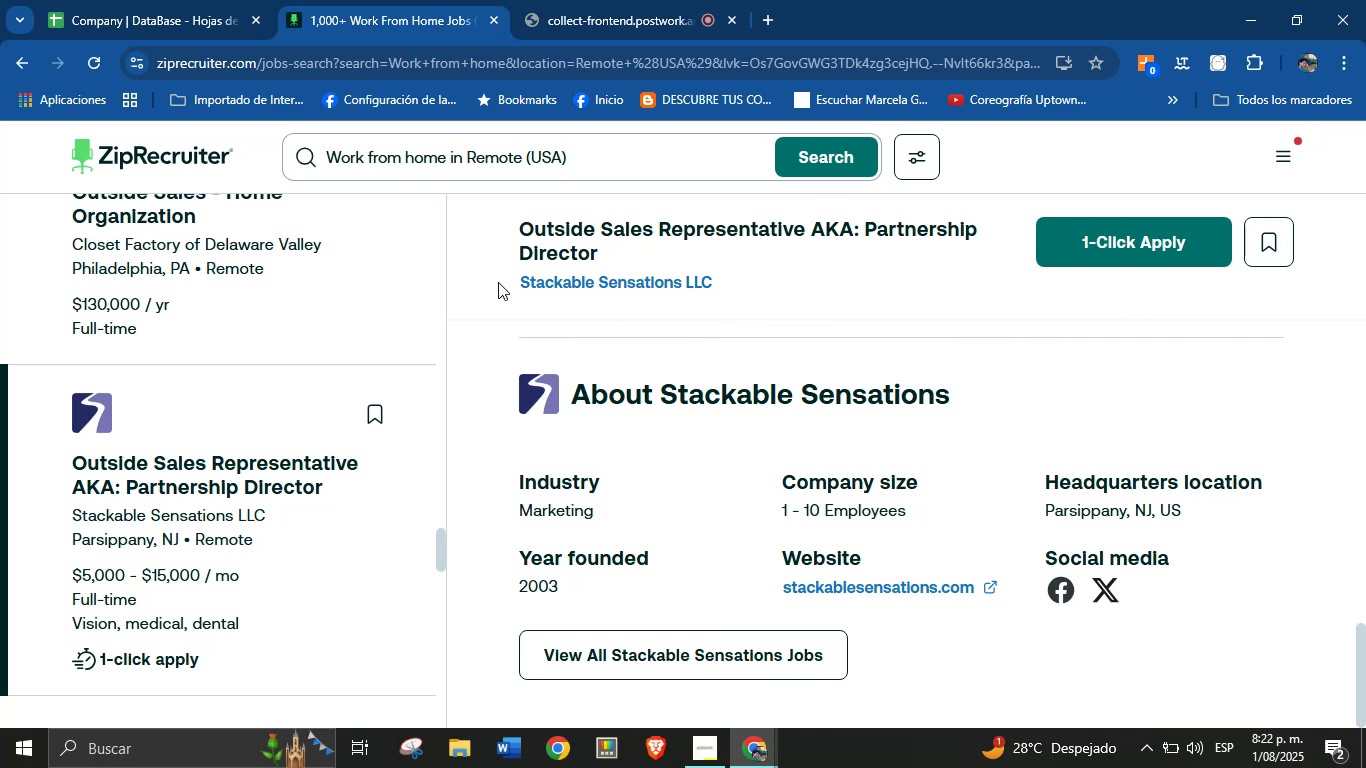 
key(Control+C)
 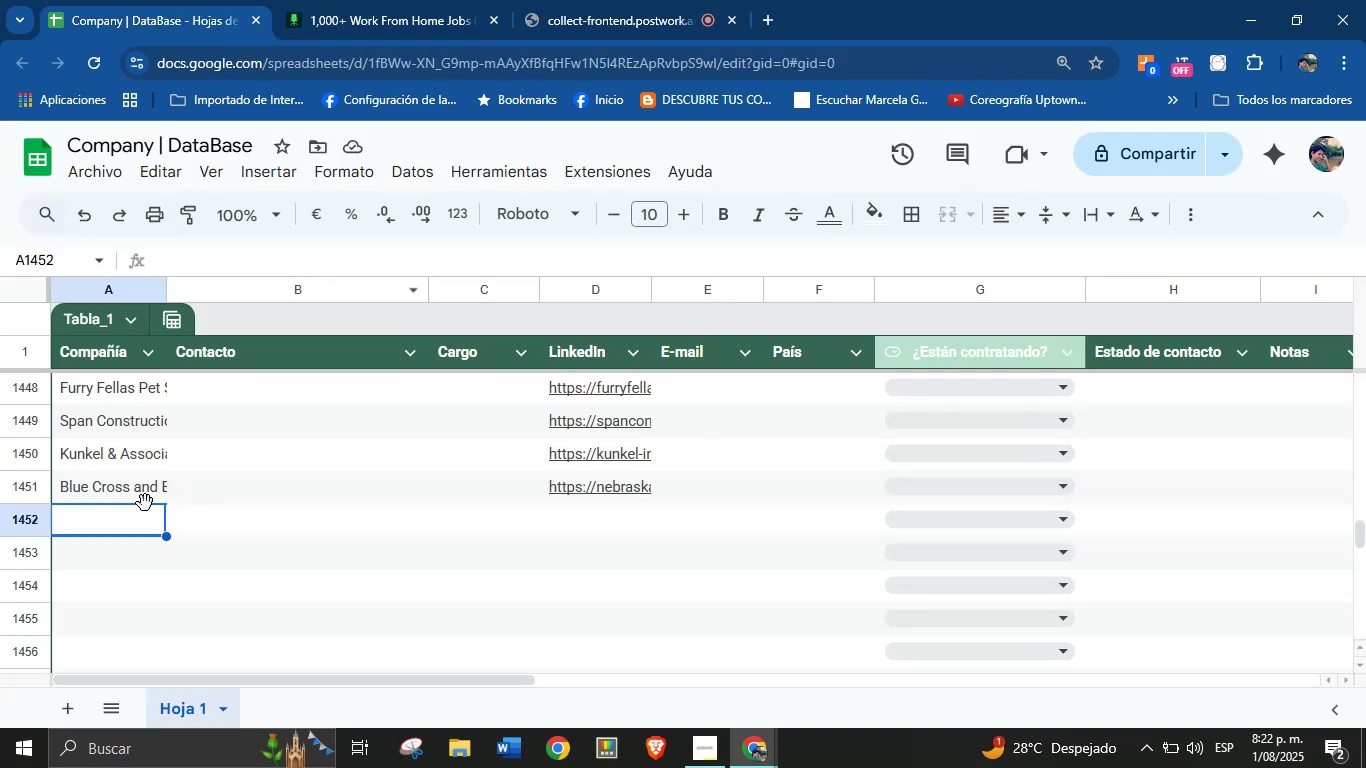 
left_click([132, 517])
 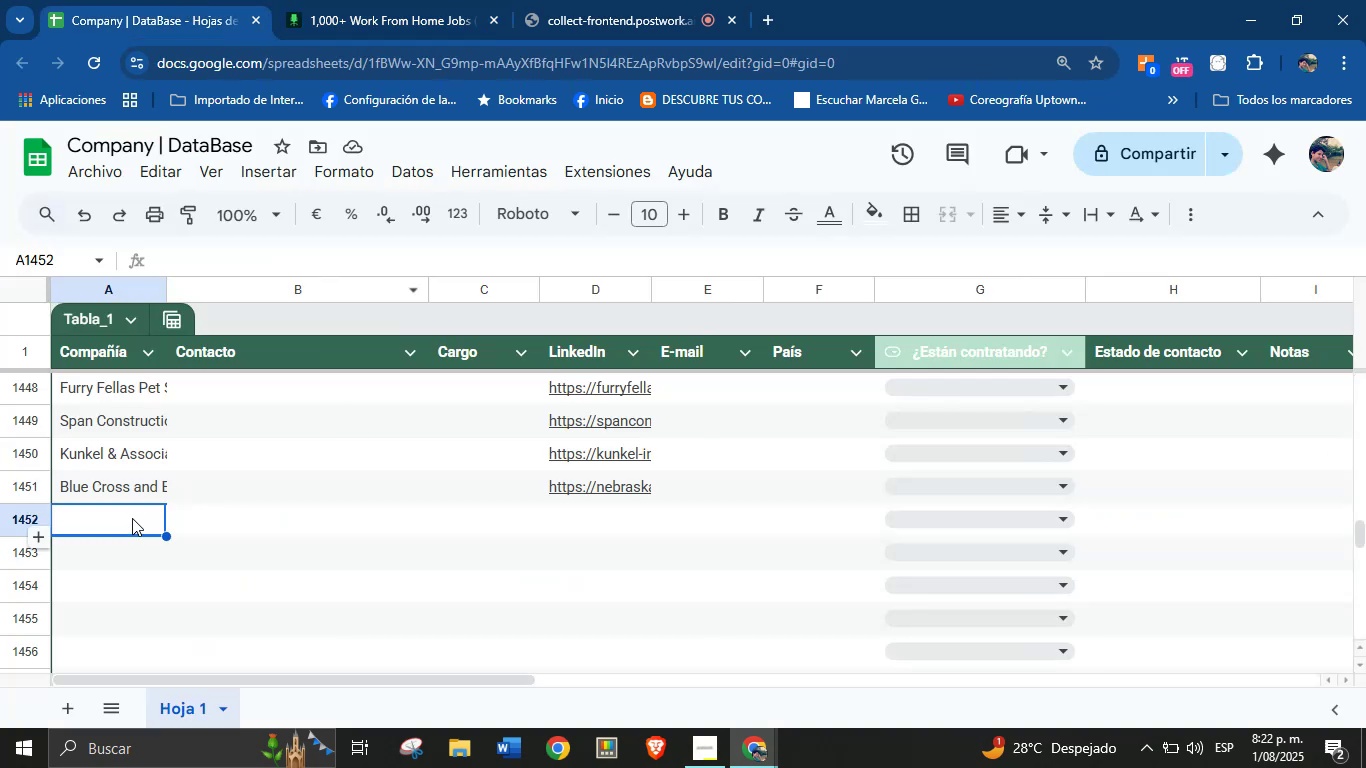 
hold_key(key=ControlLeft, duration=0.54)
 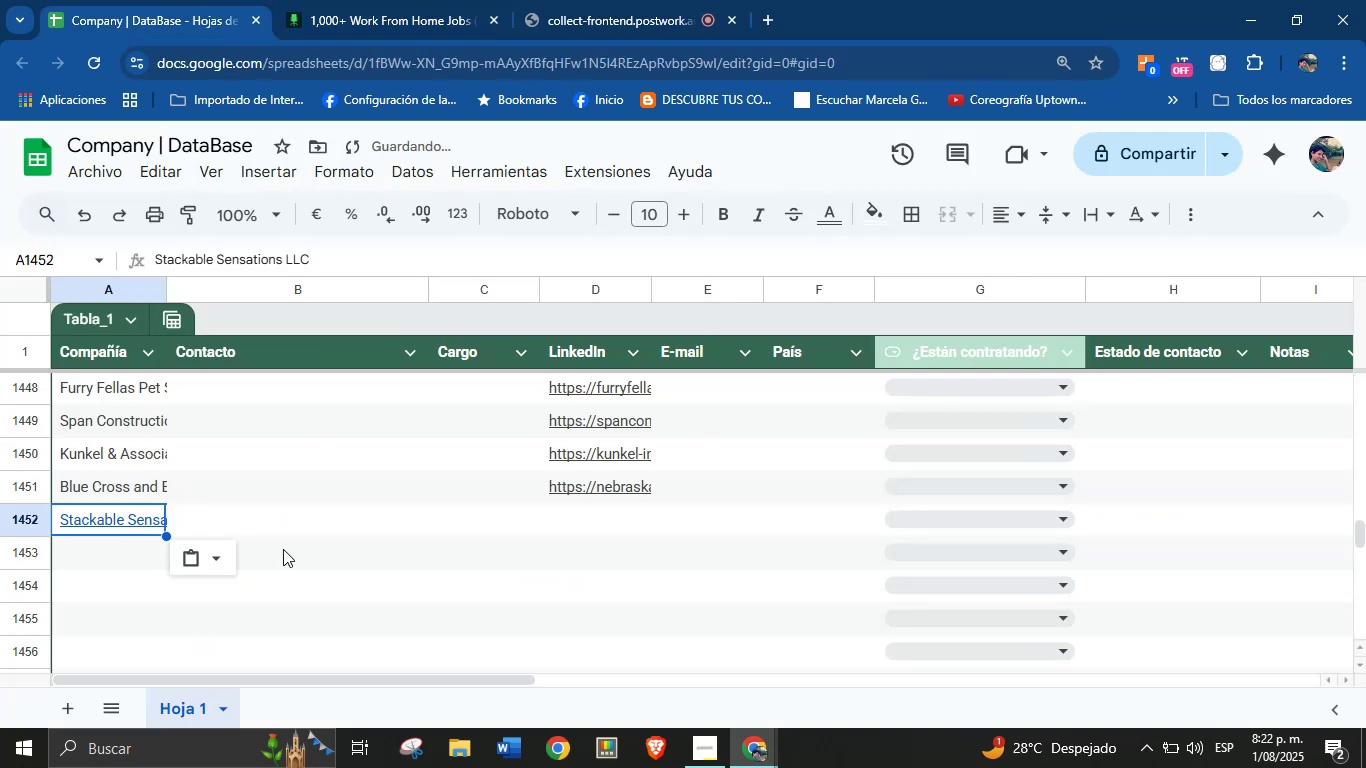 
hold_key(key=V, duration=7.71)
 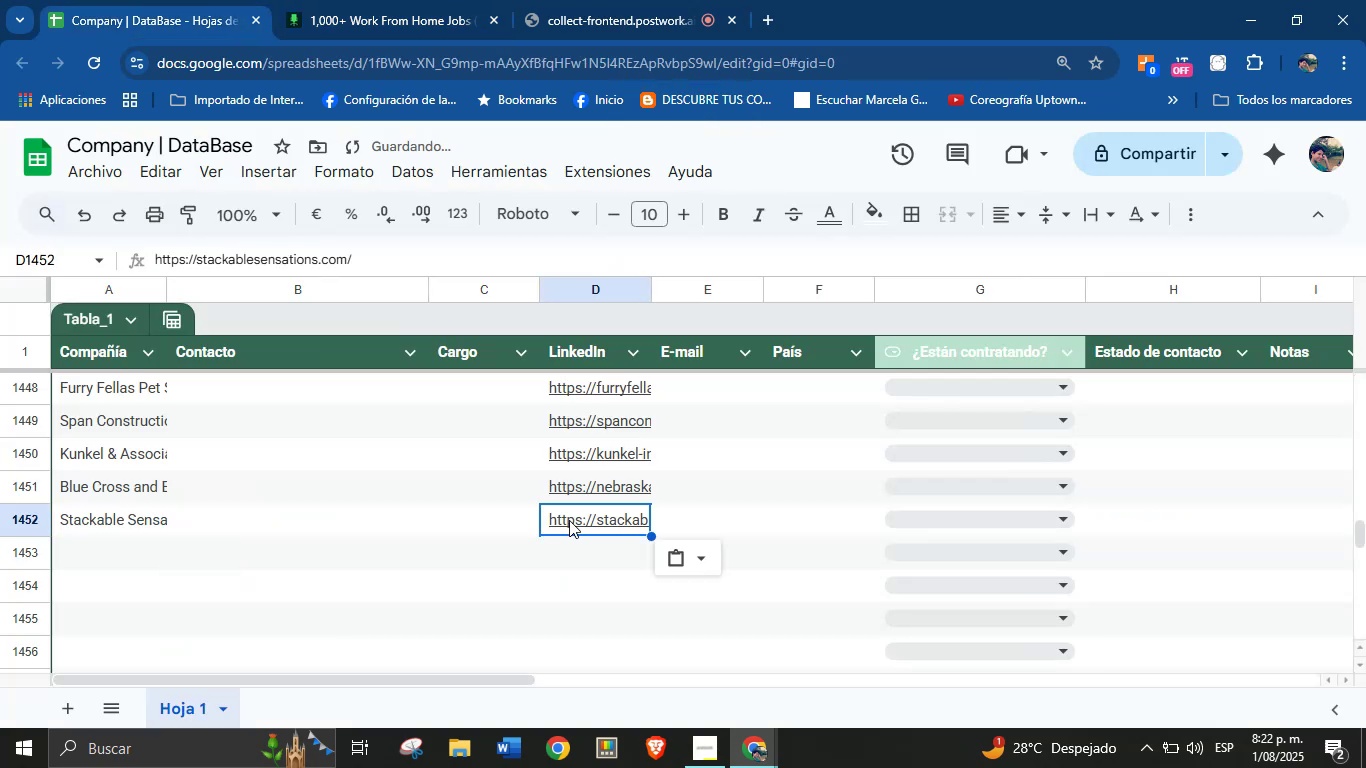 
left_click([232, 552])
 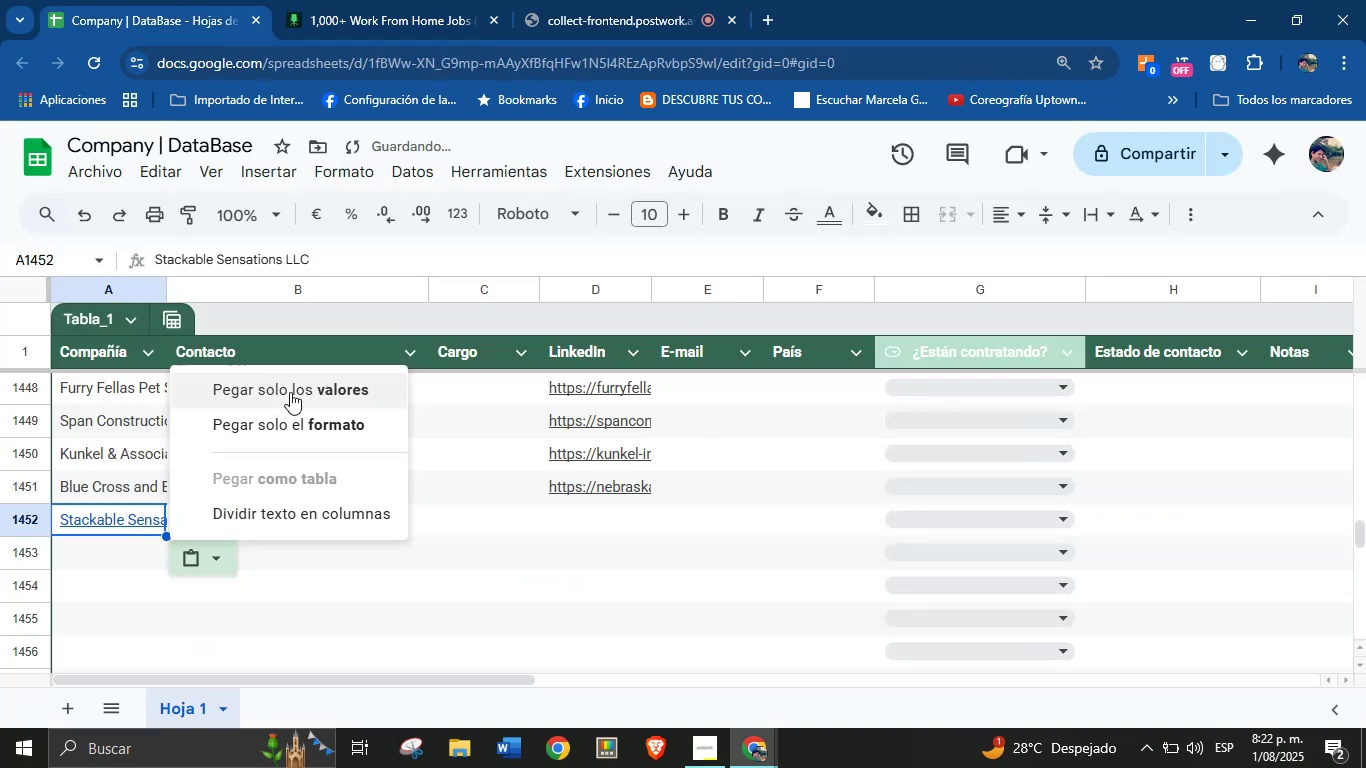 
left_click([307, 374])
 